 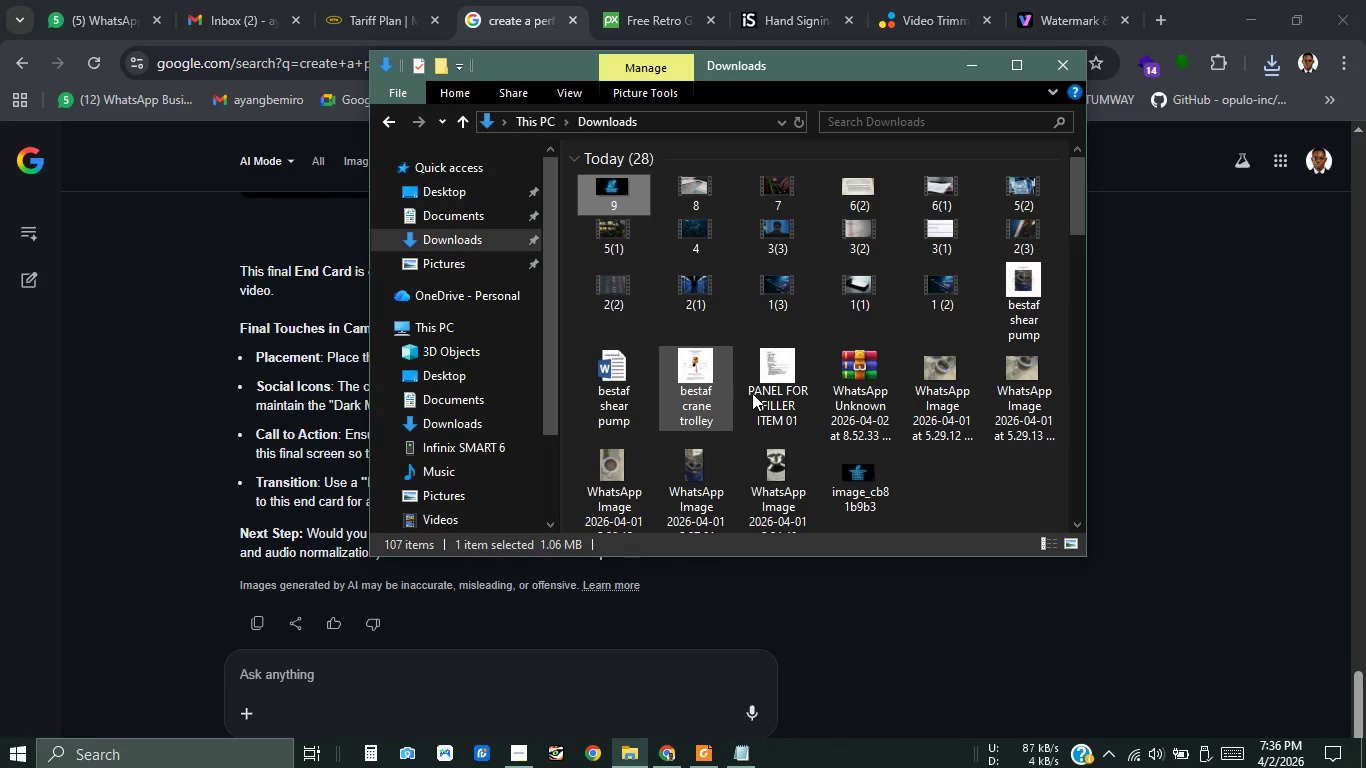 
key(Control+R)
 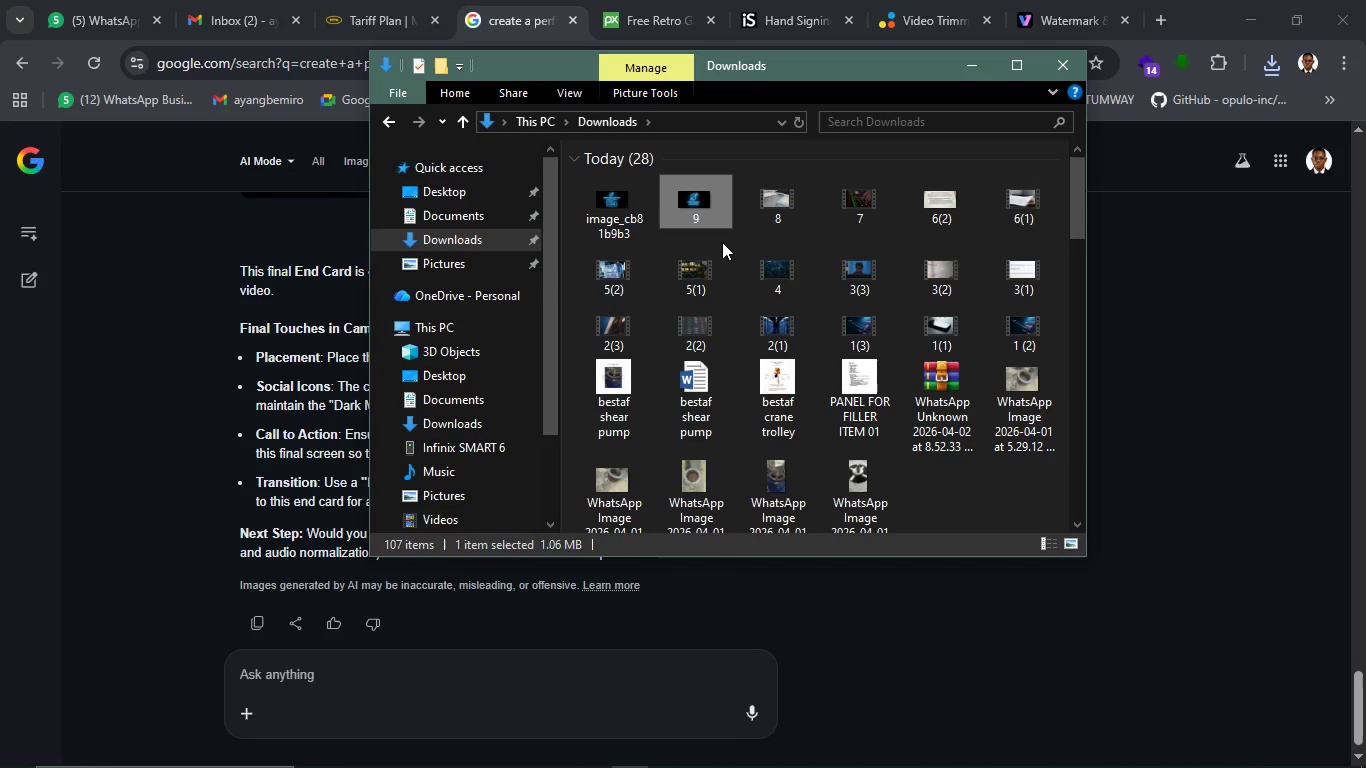 
left_click([640, 224])
 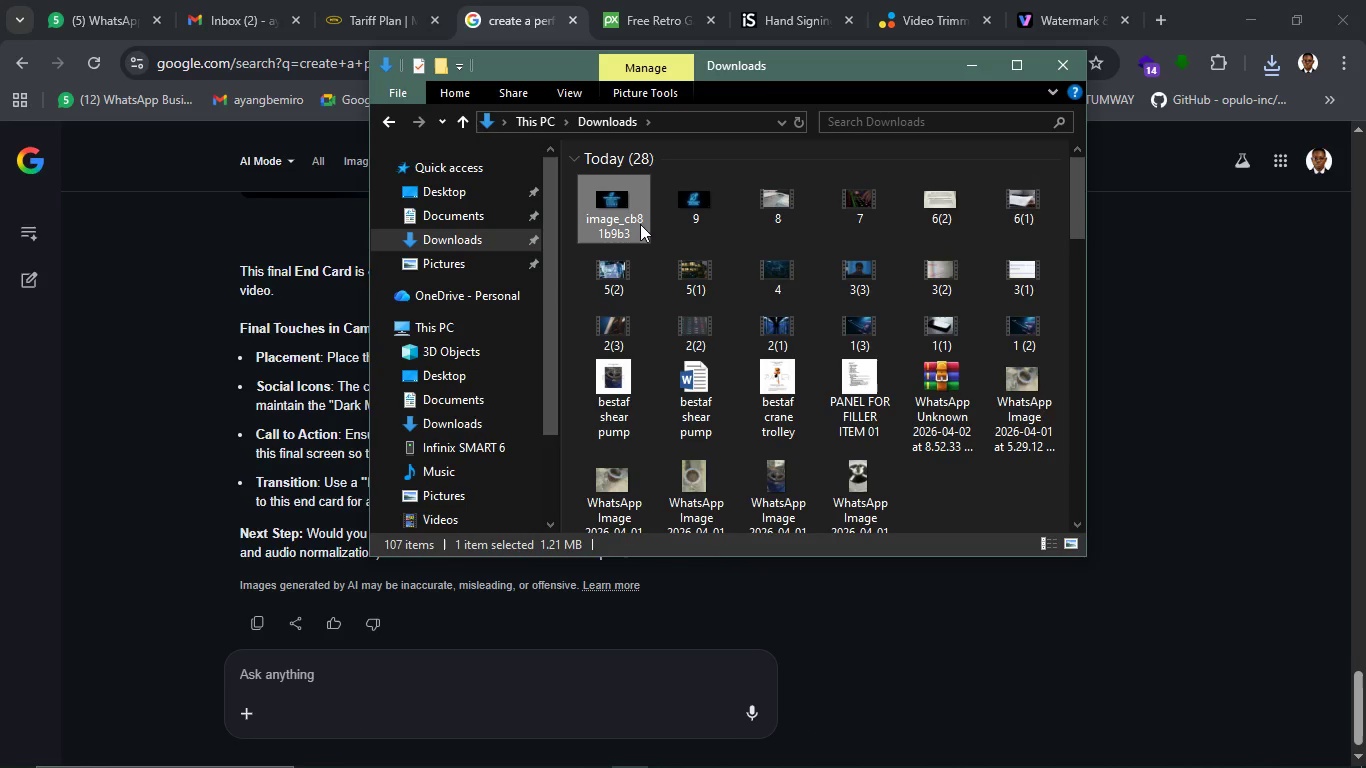 
type([F2]10)
 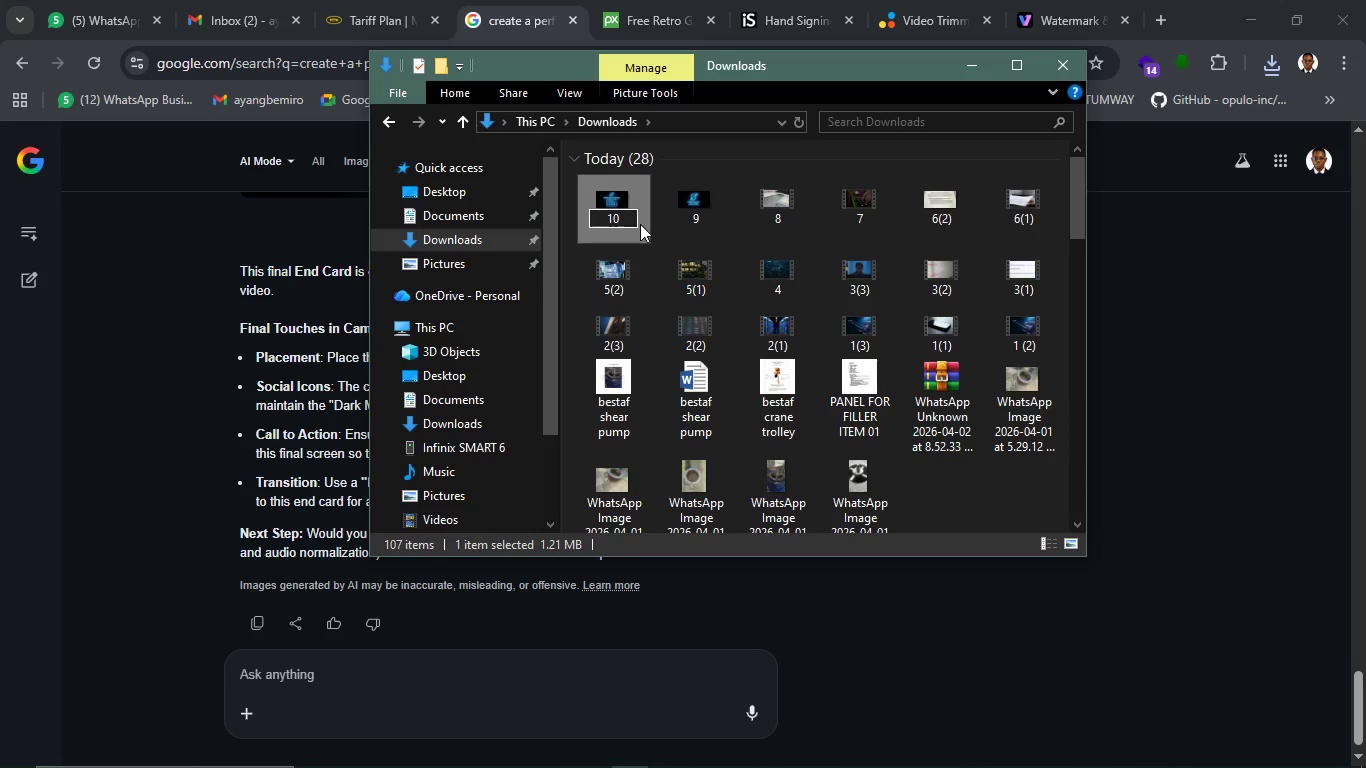 
key(Enter)
 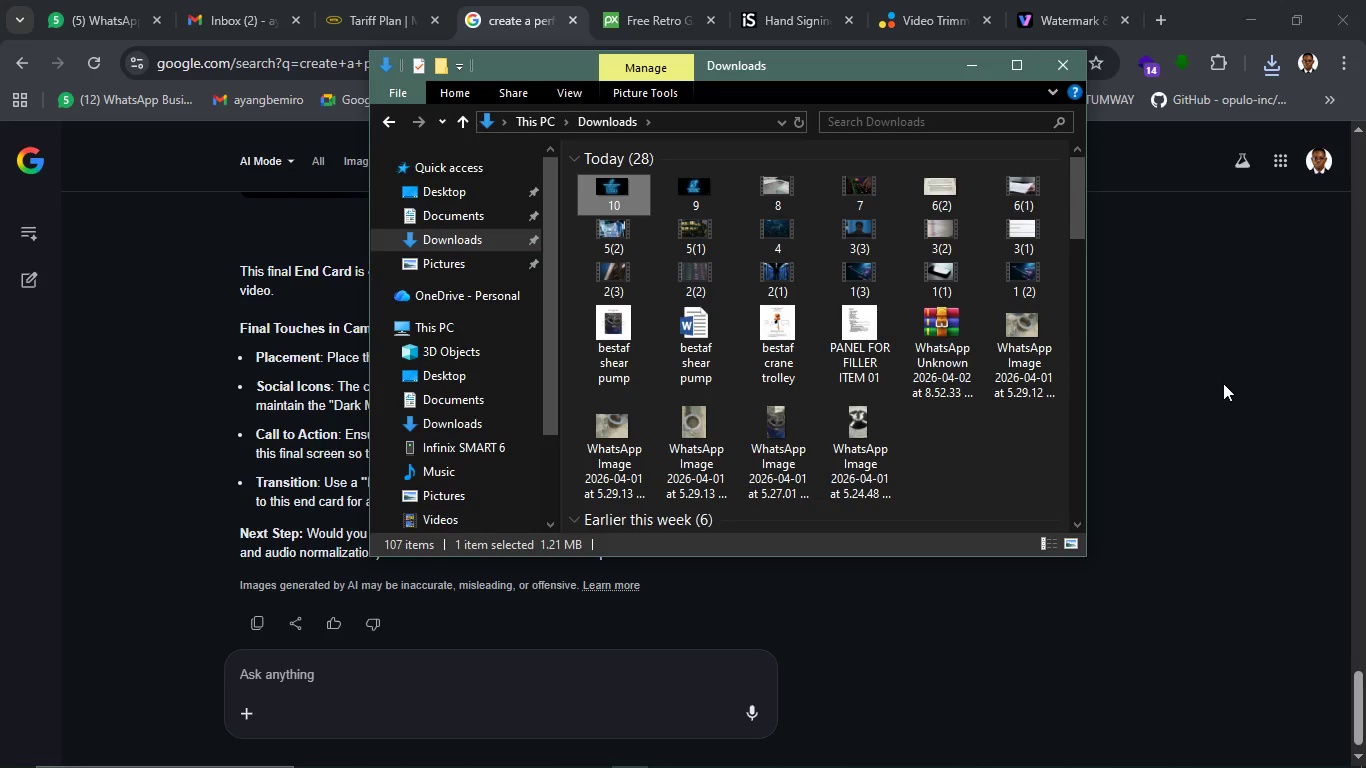 
left_click([1232, 384])
 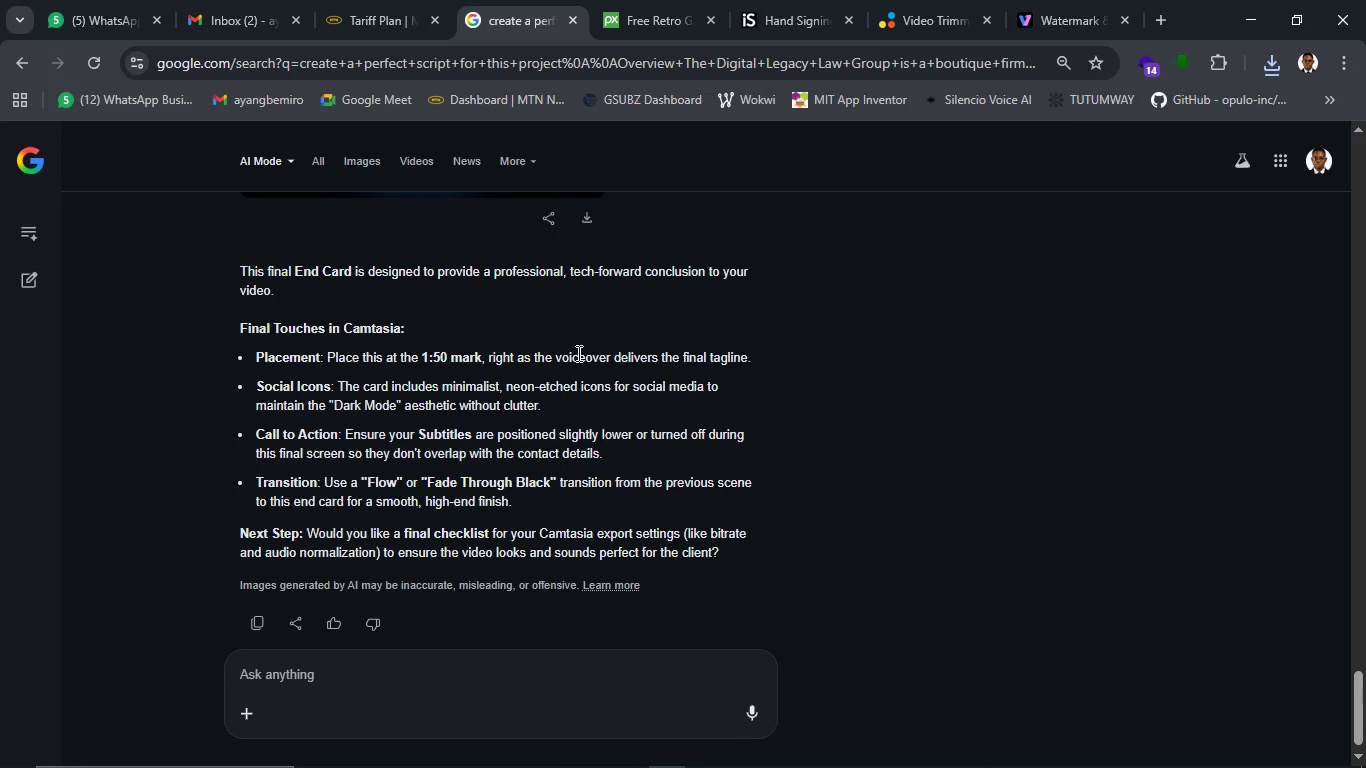 
scroll: coordinate [646, 384], scroll_direction: up, amount: 46.0
 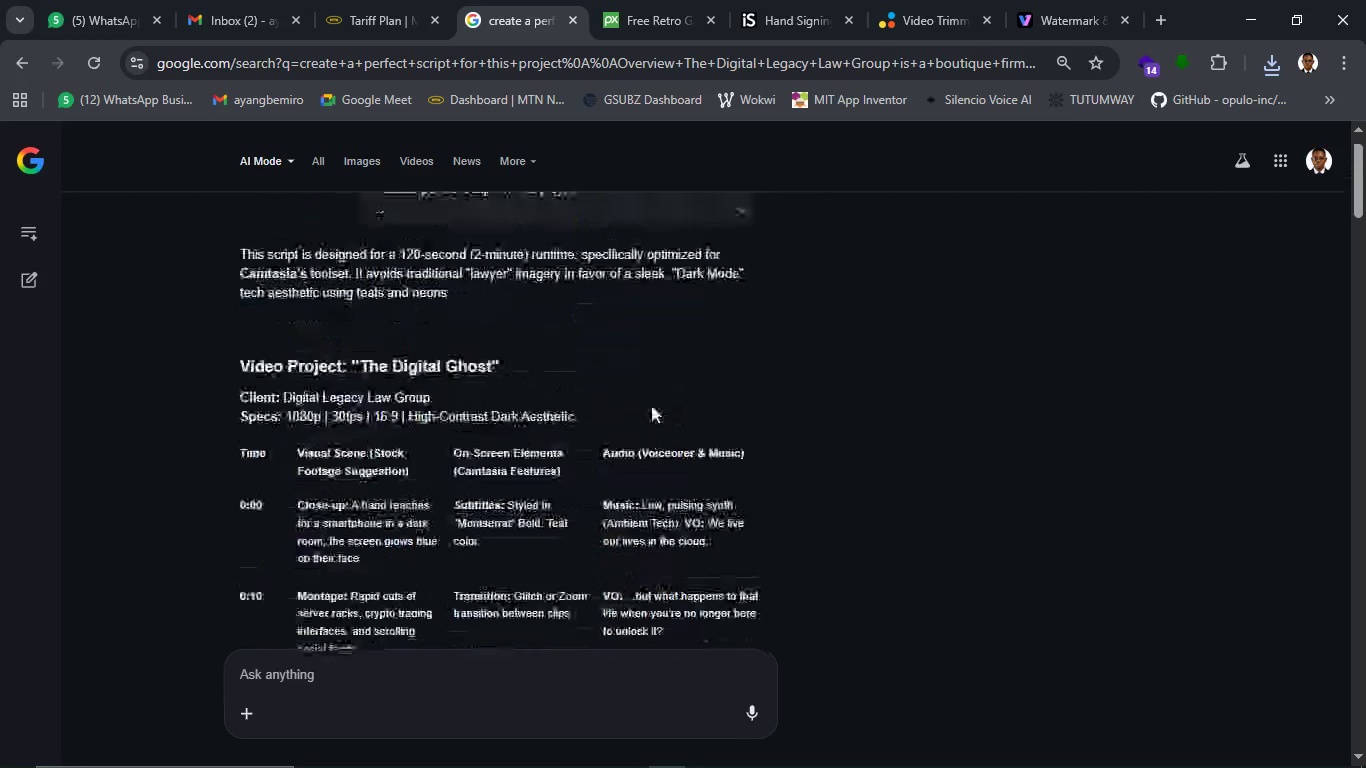 
mouse_move([669, 369])
 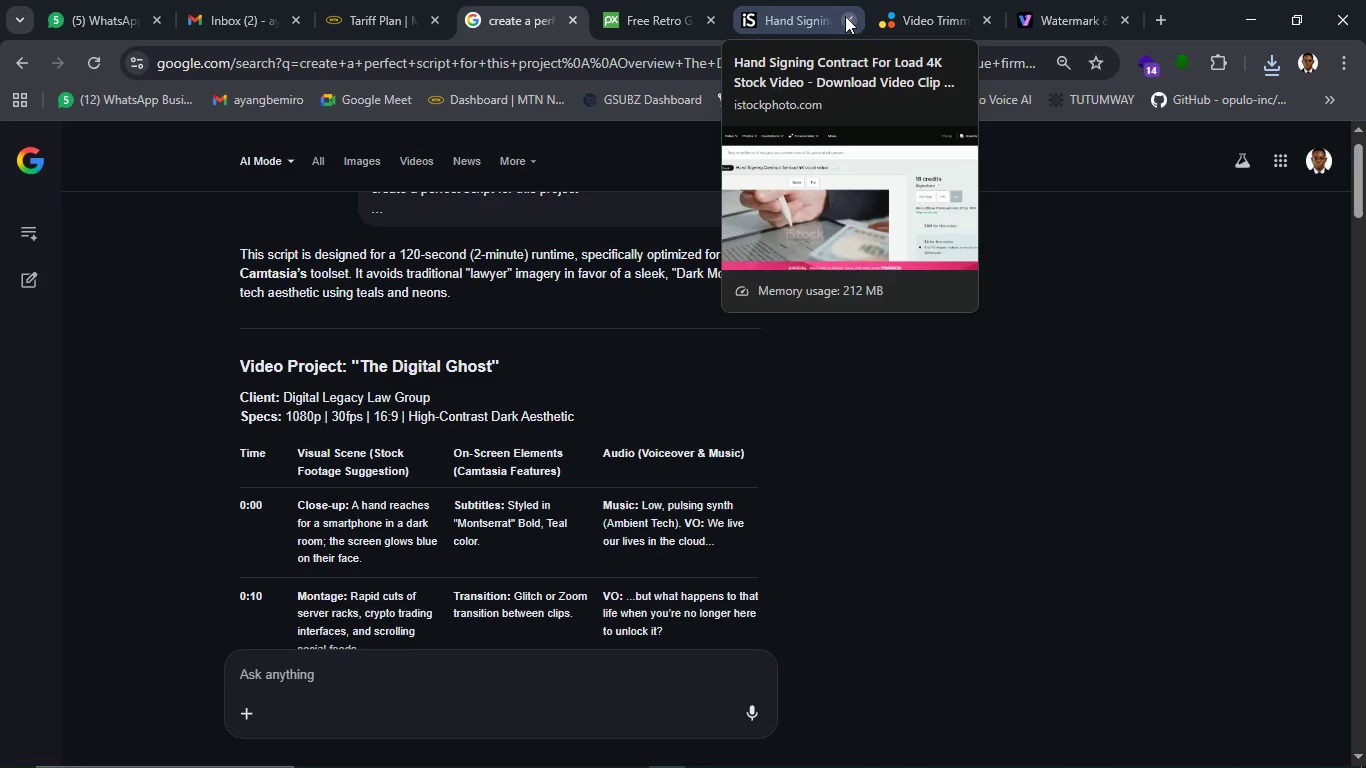 
left_click([845, 16])
 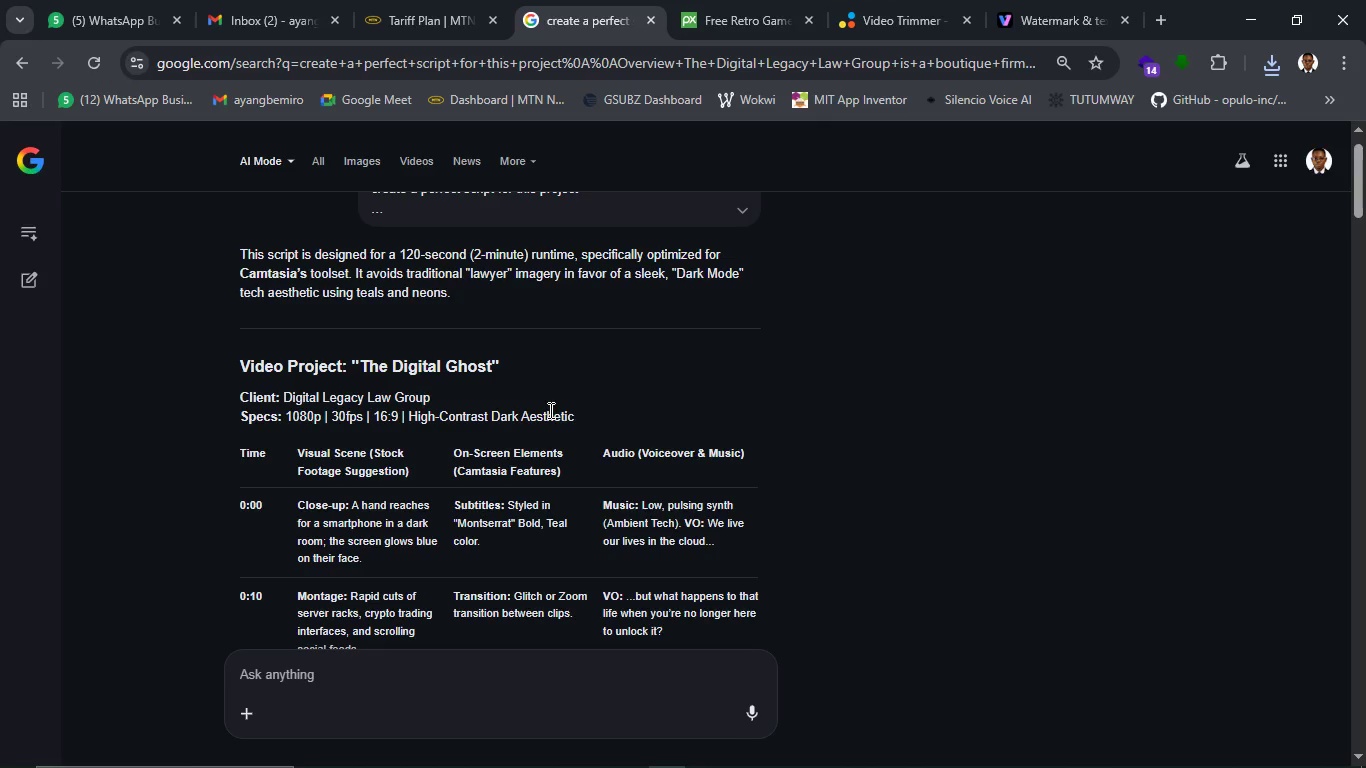 
scroll: coordinate [562, 421], scroll_direction: up, amount: 1.0
 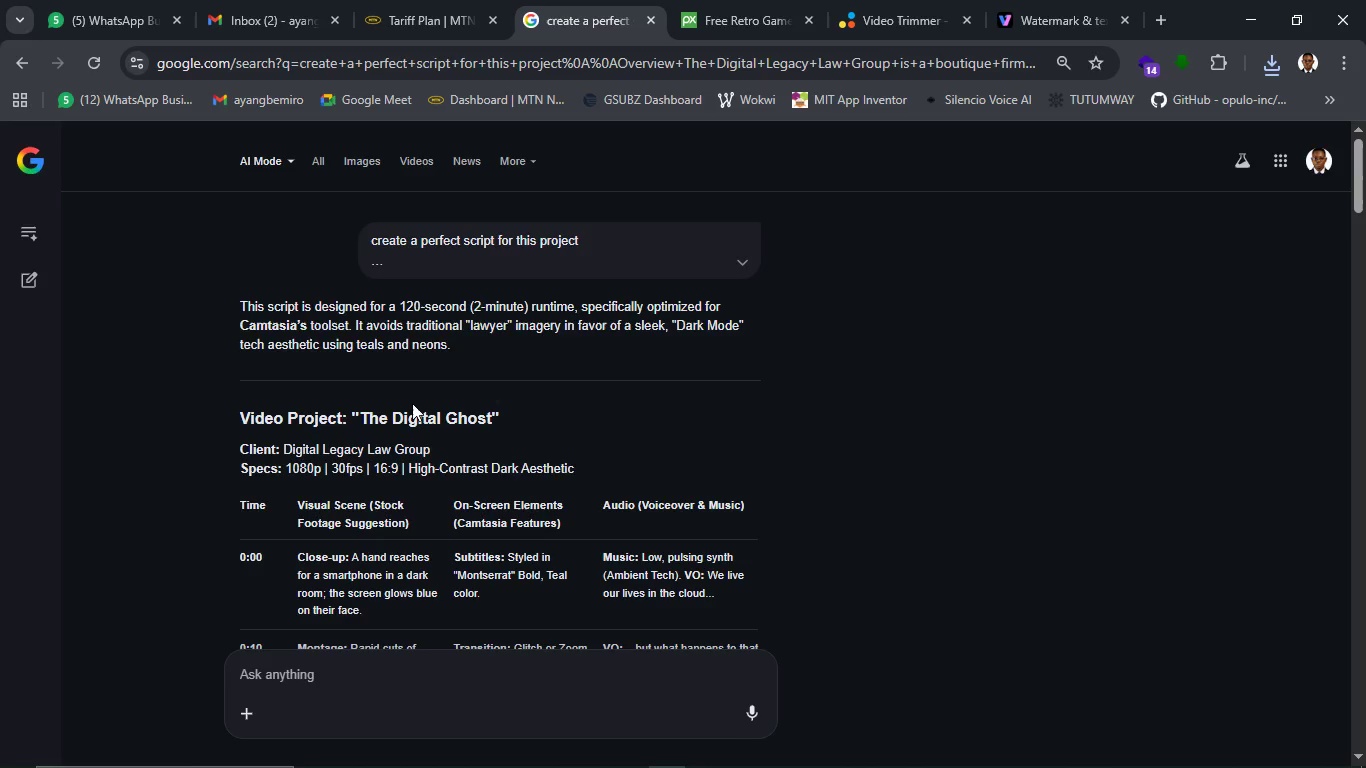 
scroll: coordinate [479, 410], scroll_direction: down, amount: 12.0
 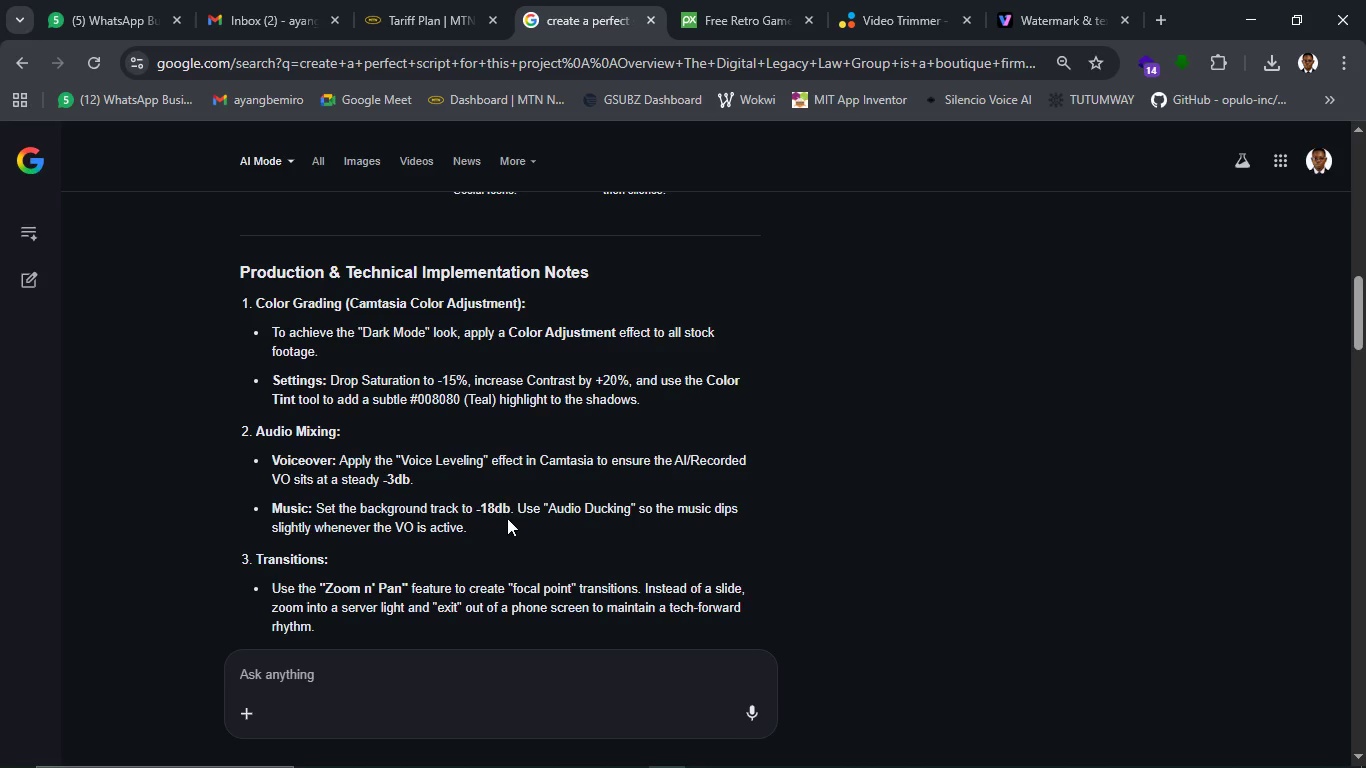 
wait(7.08)
 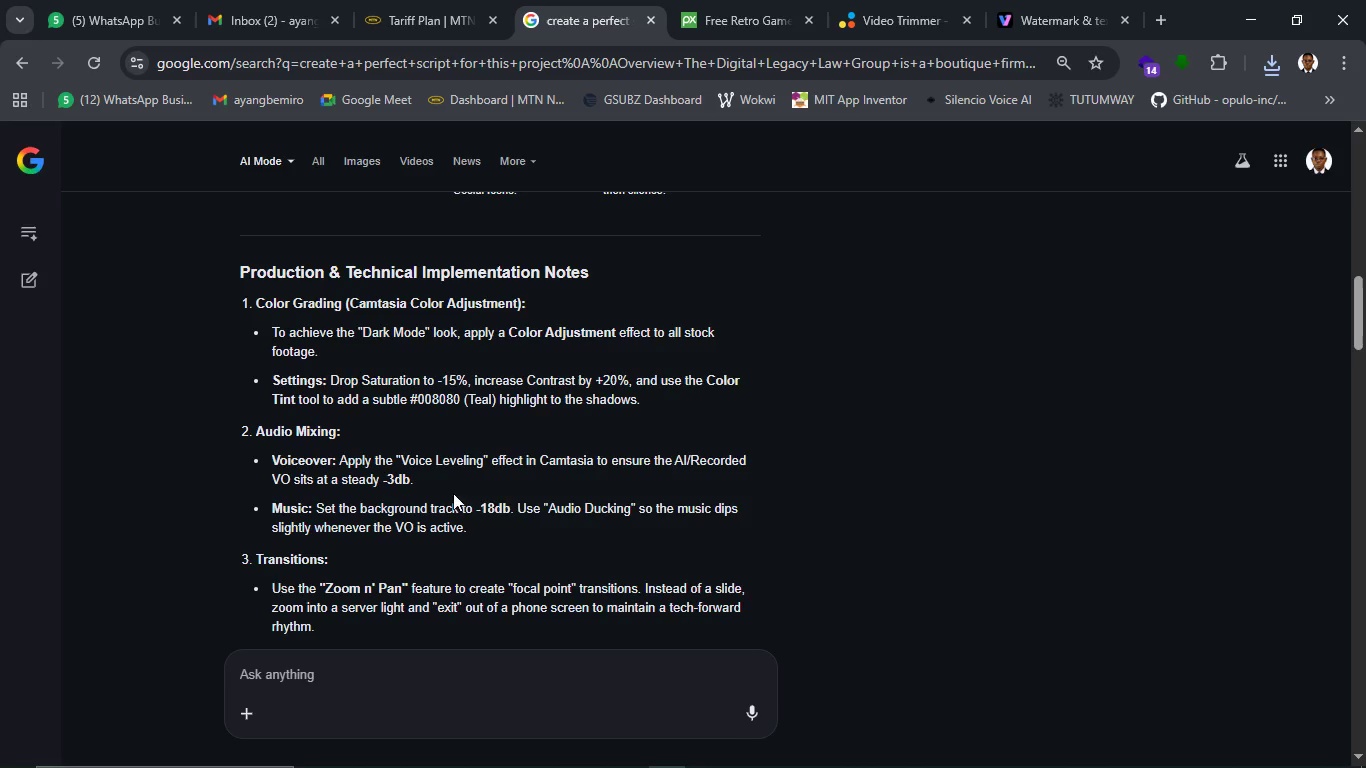 
scroll: coordinate [521, 538], scroll_direction: down, amount: 2.0
 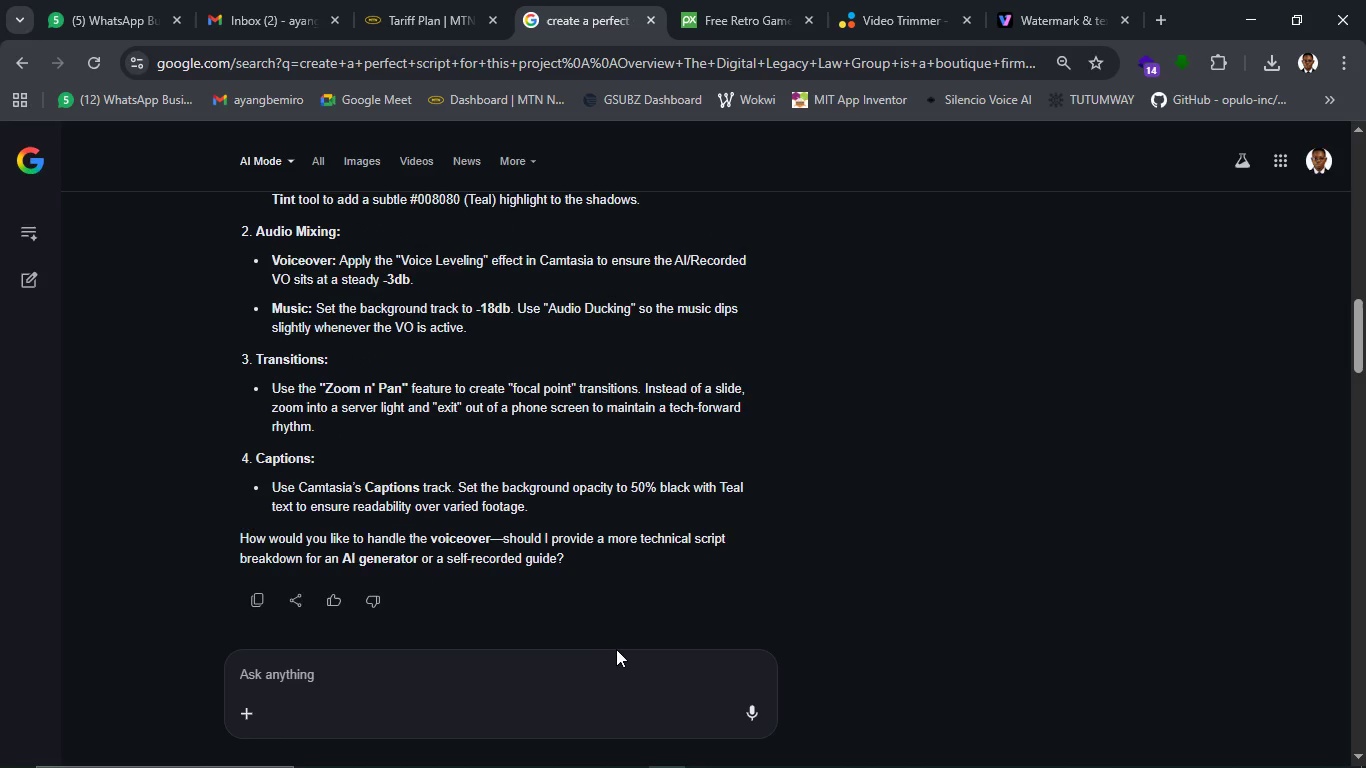 
left_click([618, 652])
 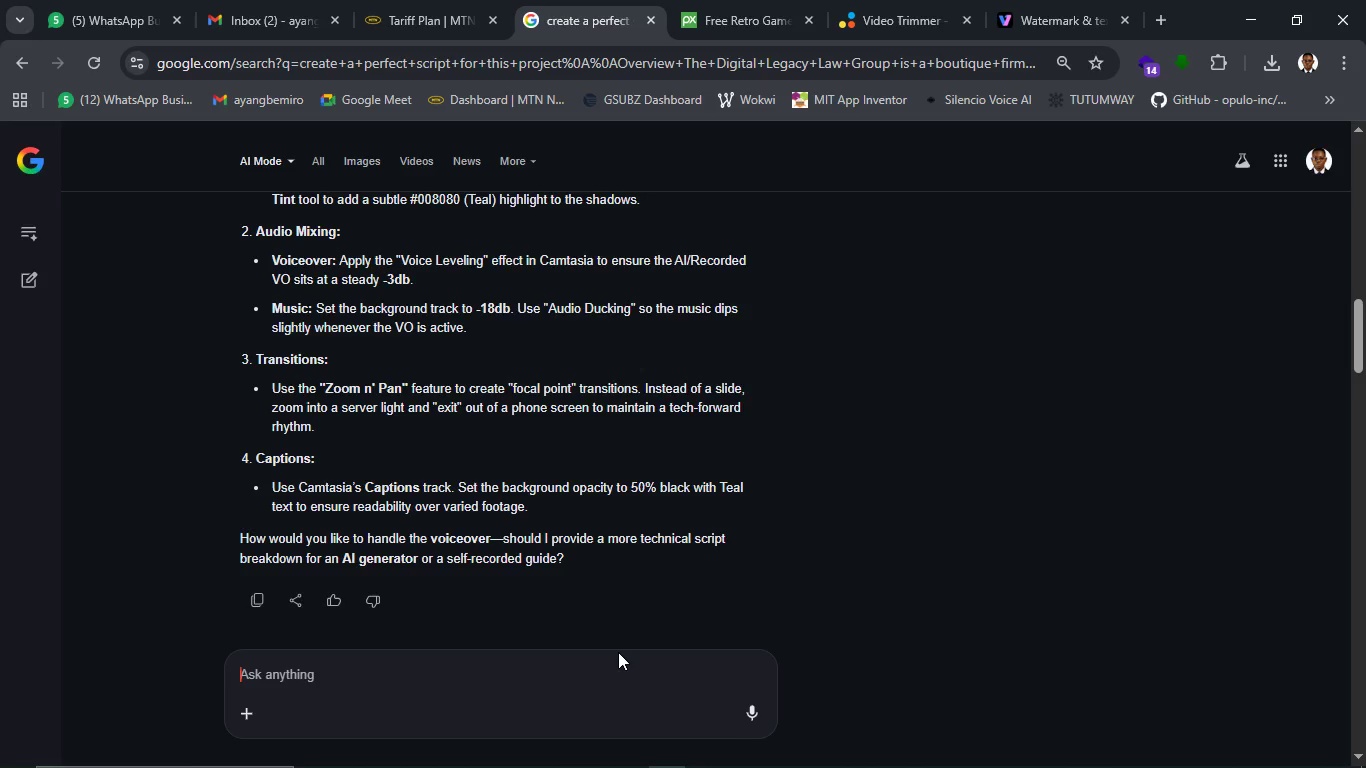 
type(recommend a background sound for y)
key(Backspace)
type(the video)
 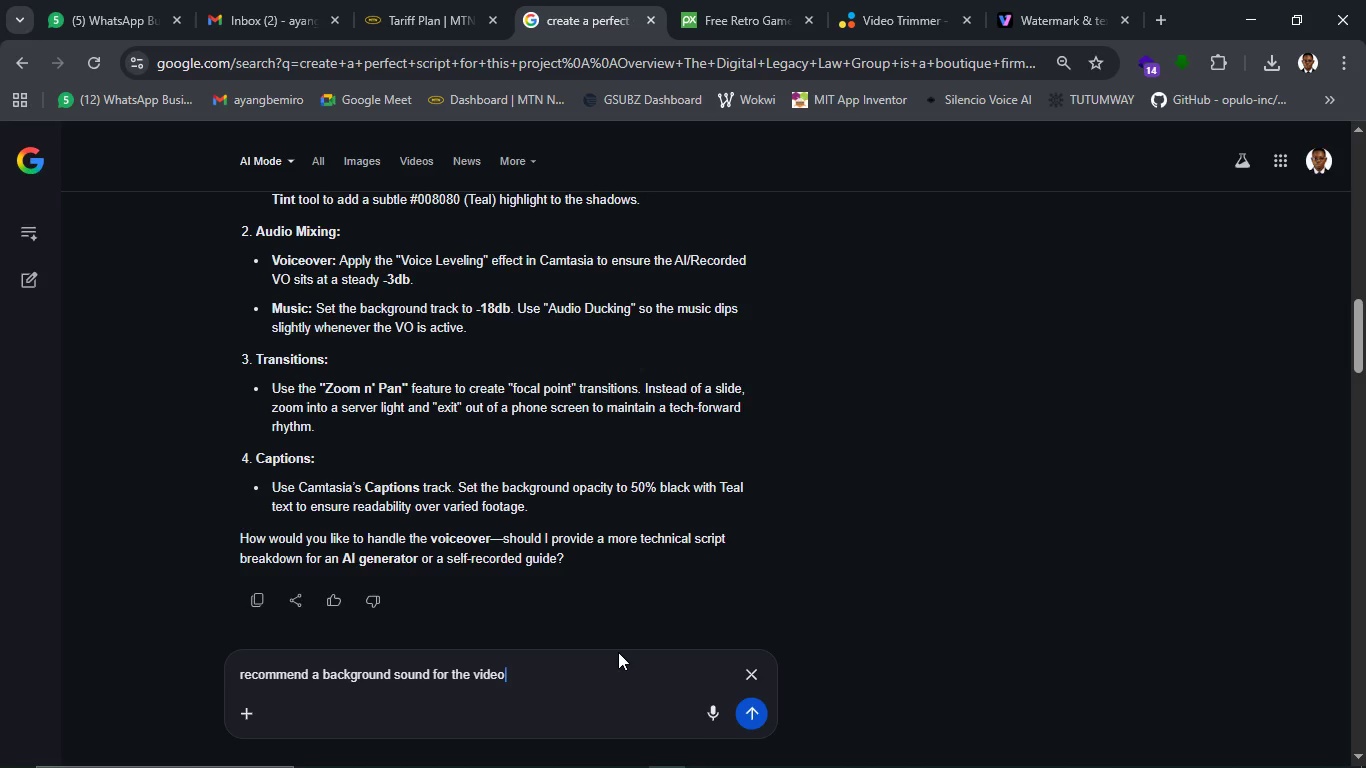 
key(Enter)
 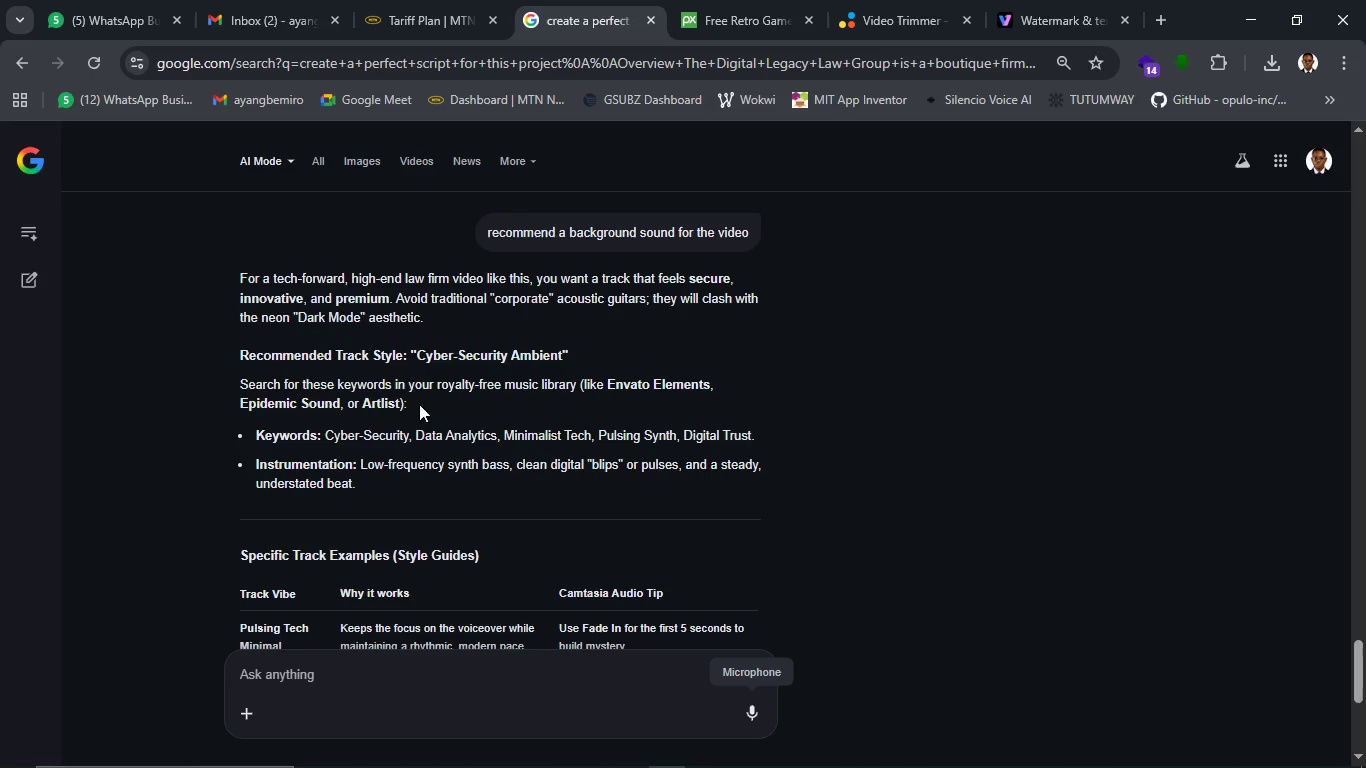 
wait(24.41)
 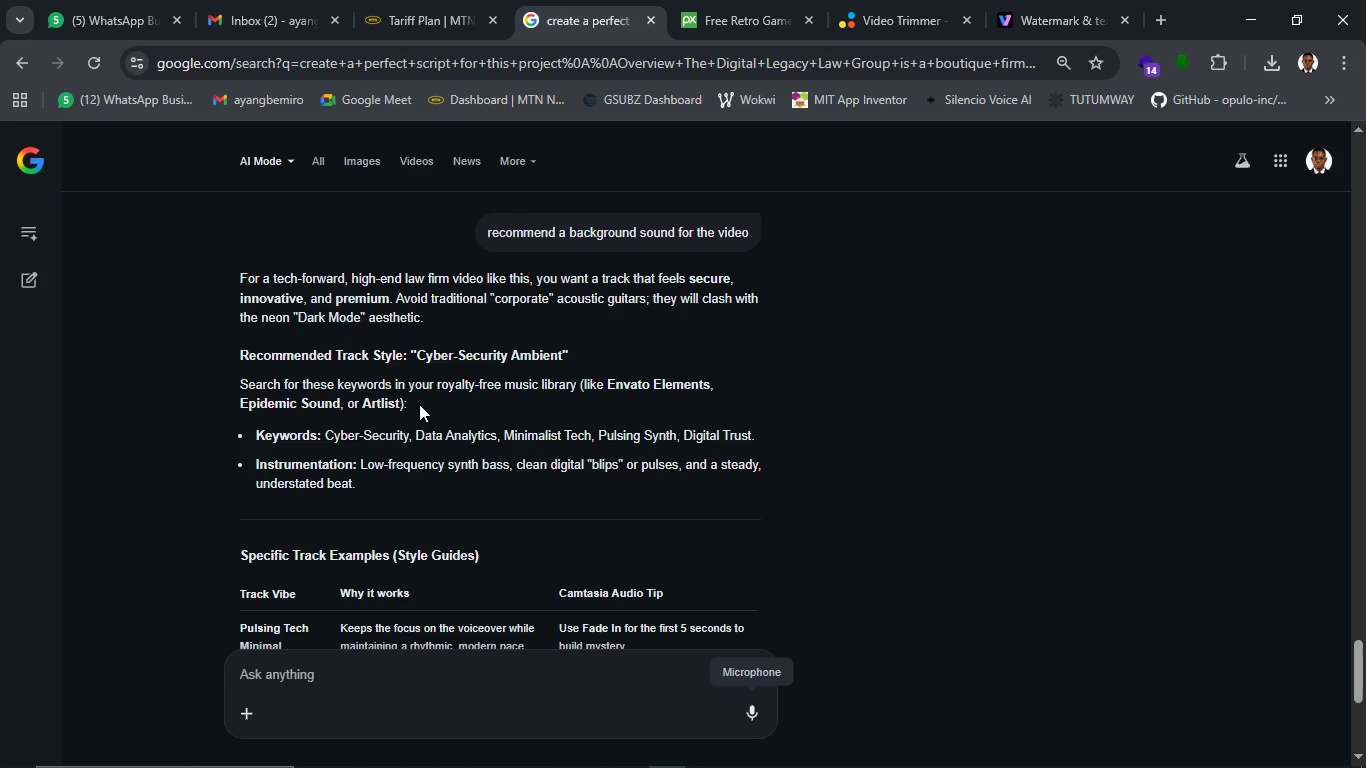 
left_click_drag(start_coordinate=[330, 436], to_coordinate=[370, 435])
 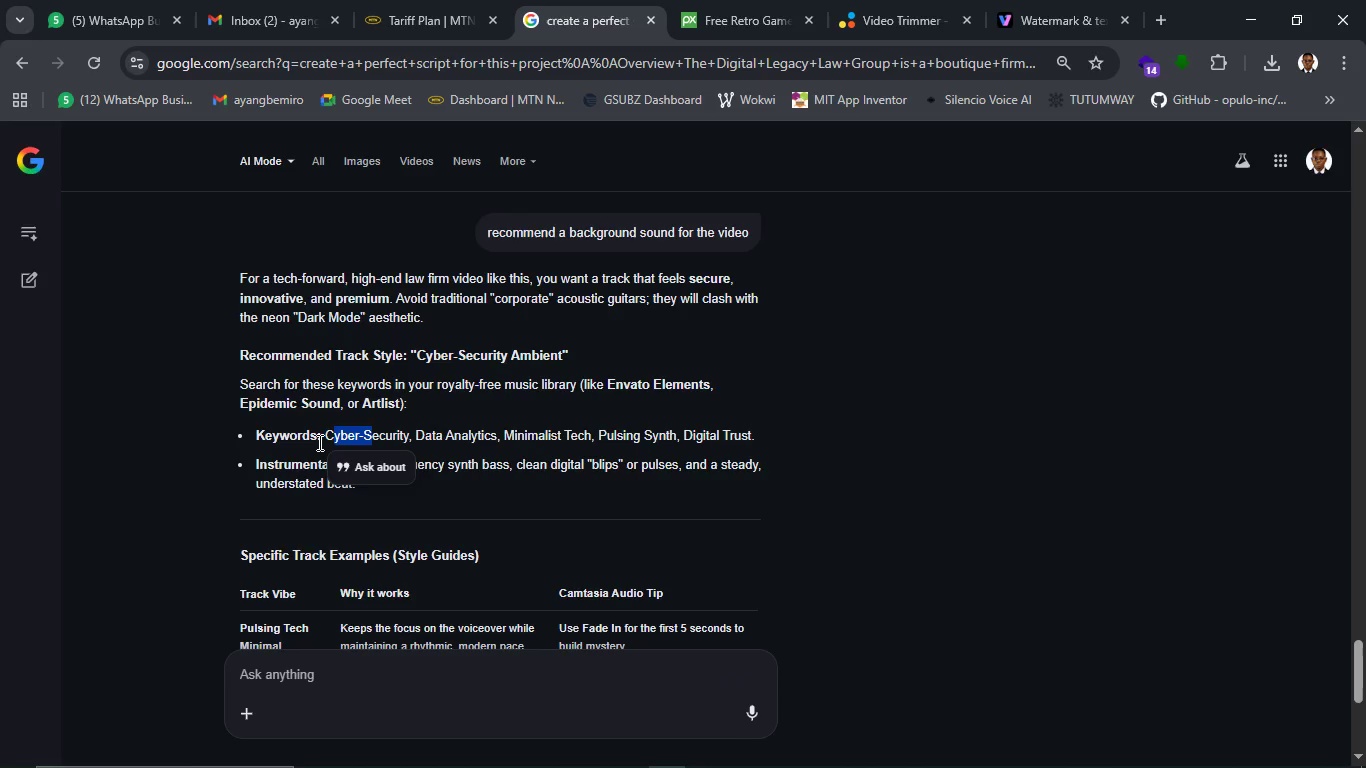 
left_click([318, 442])
 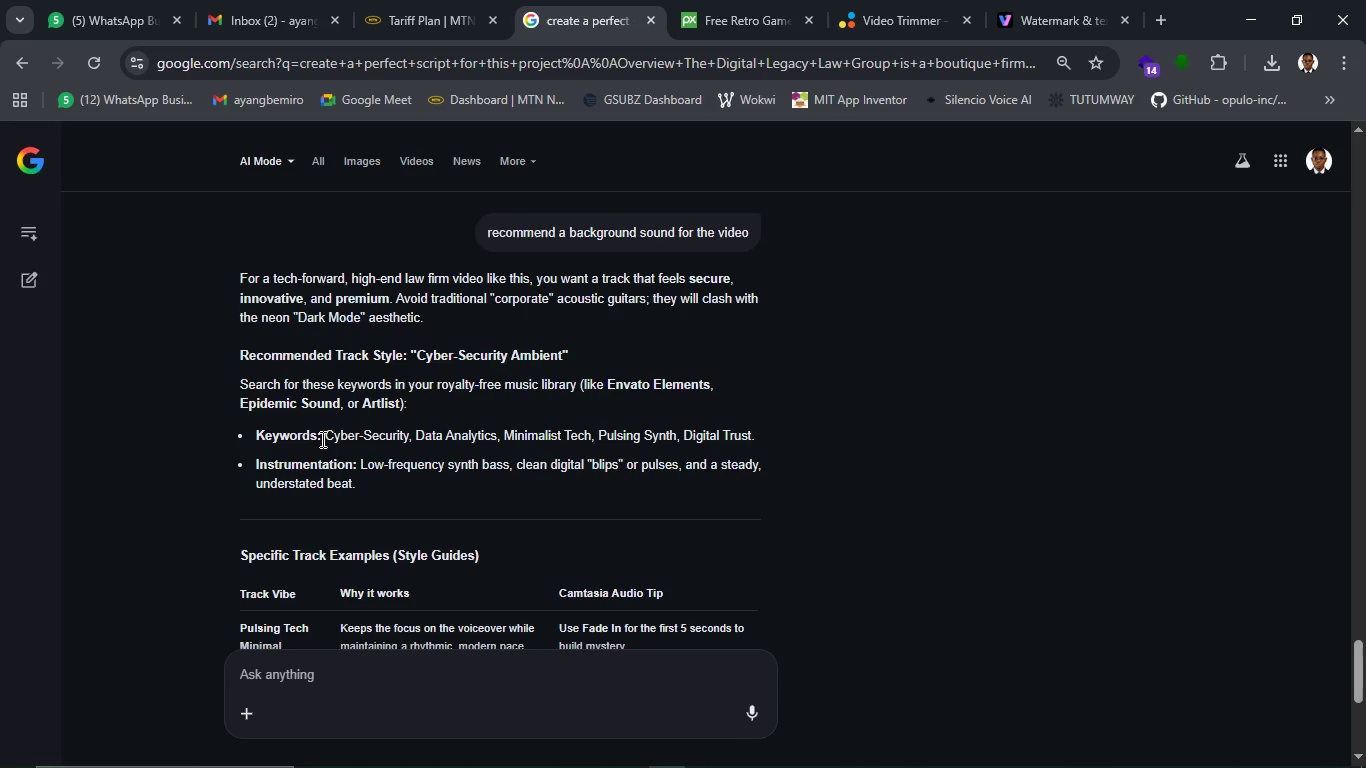 
left_click_drag(start_coordinate=[321, 439], to_coordinate=[328, 439])
 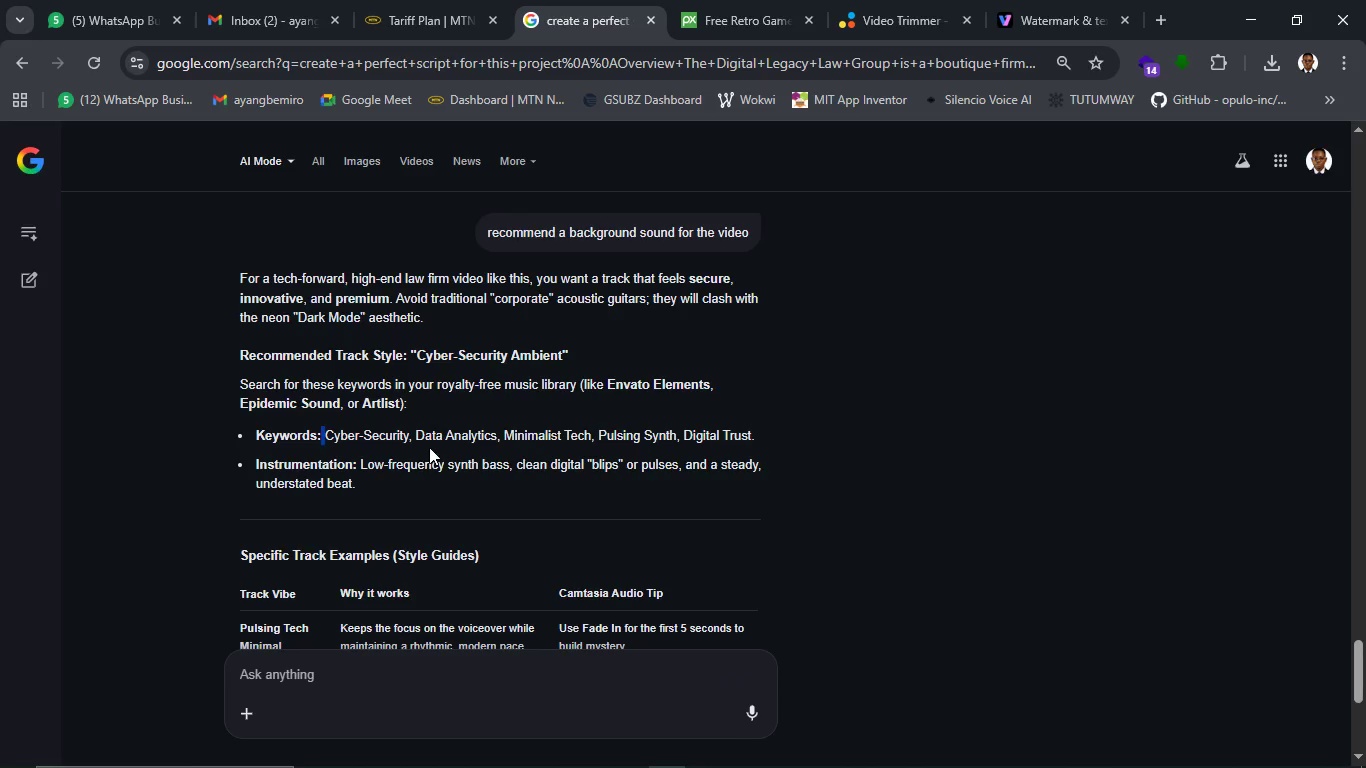 
left_click([414, 453])
 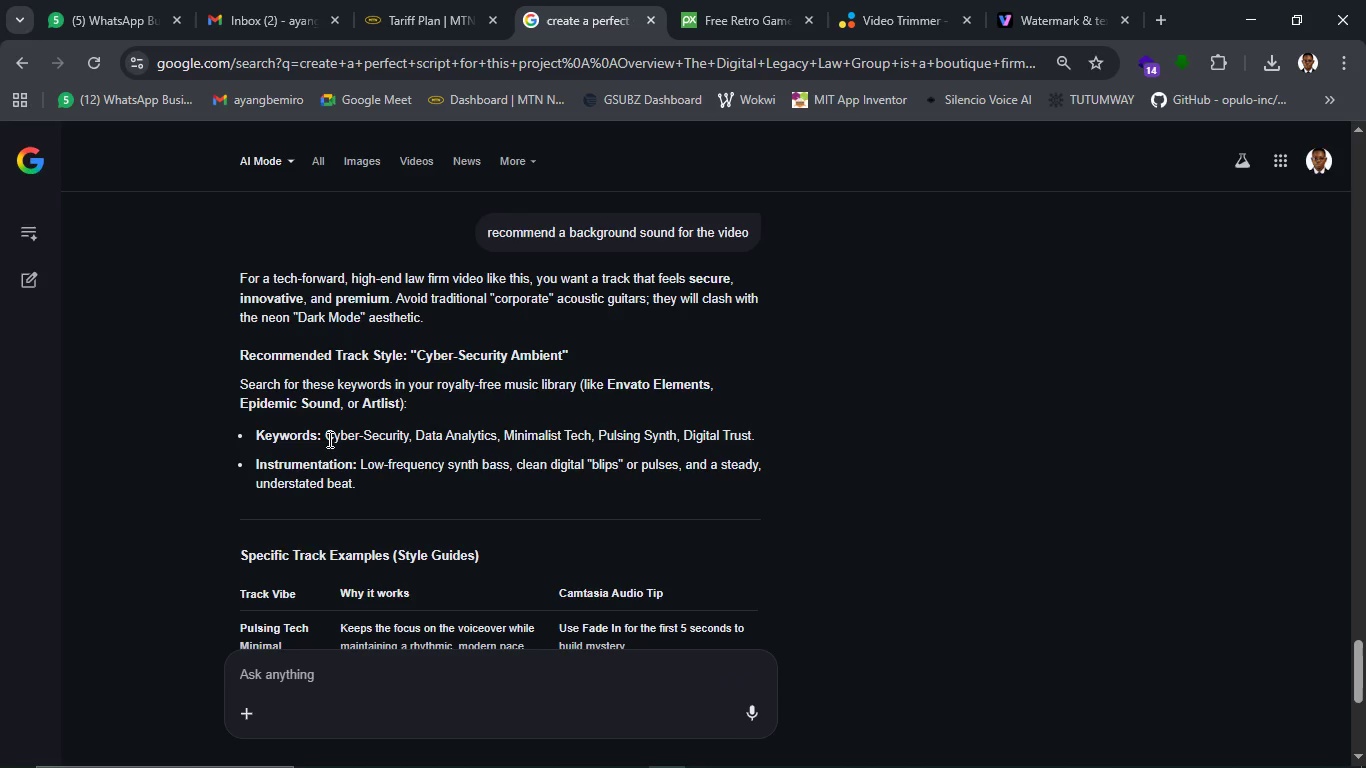 
left_click_drag(start_coordinate=[328, 439], to_coordinate=[407, 437])
 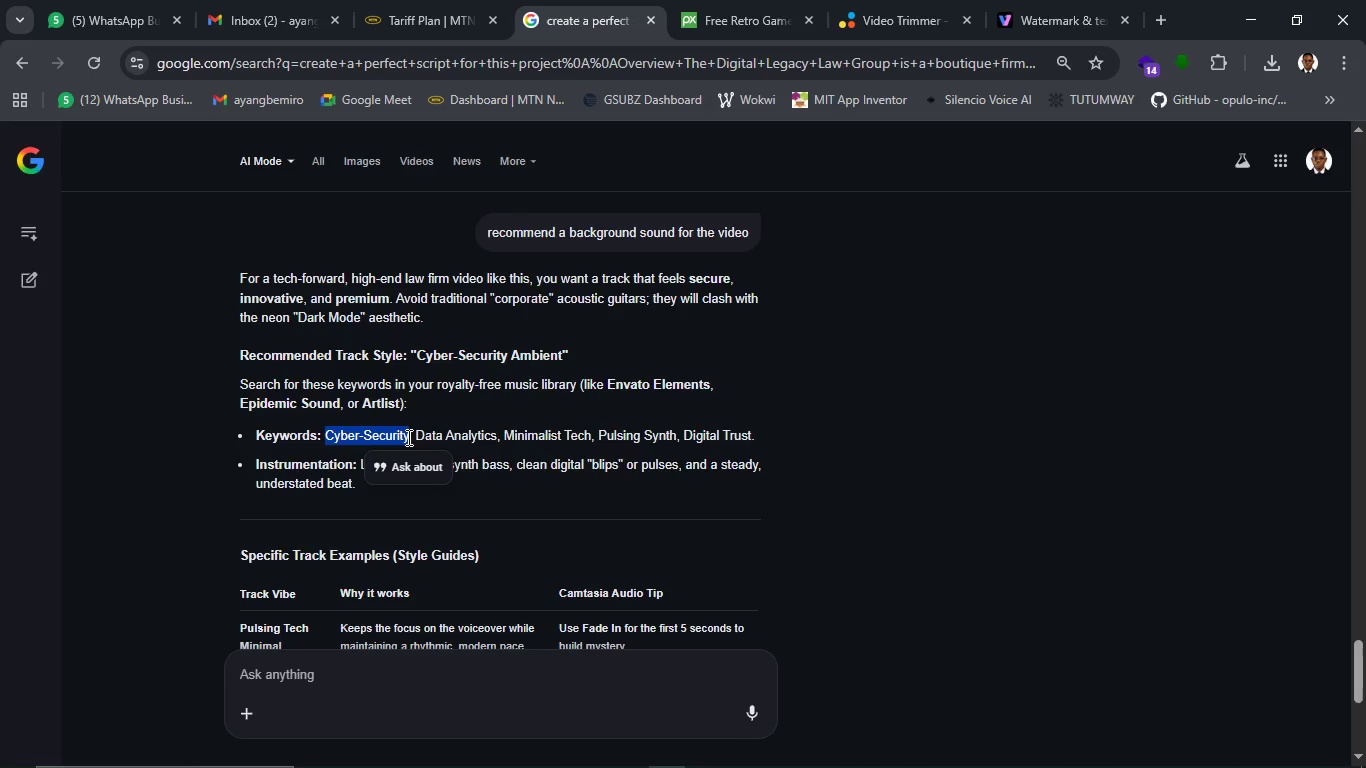 
key(Control+C)
 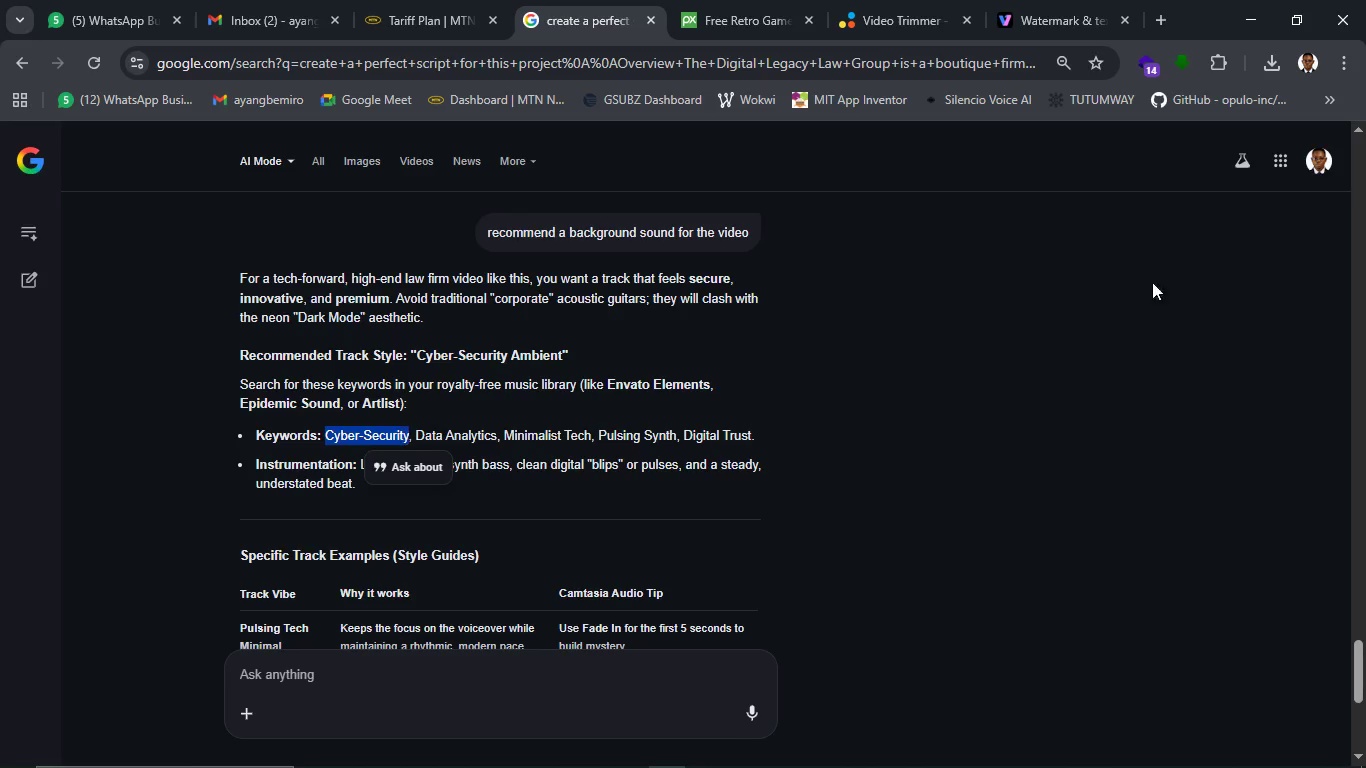 
left_click([778, 0])
 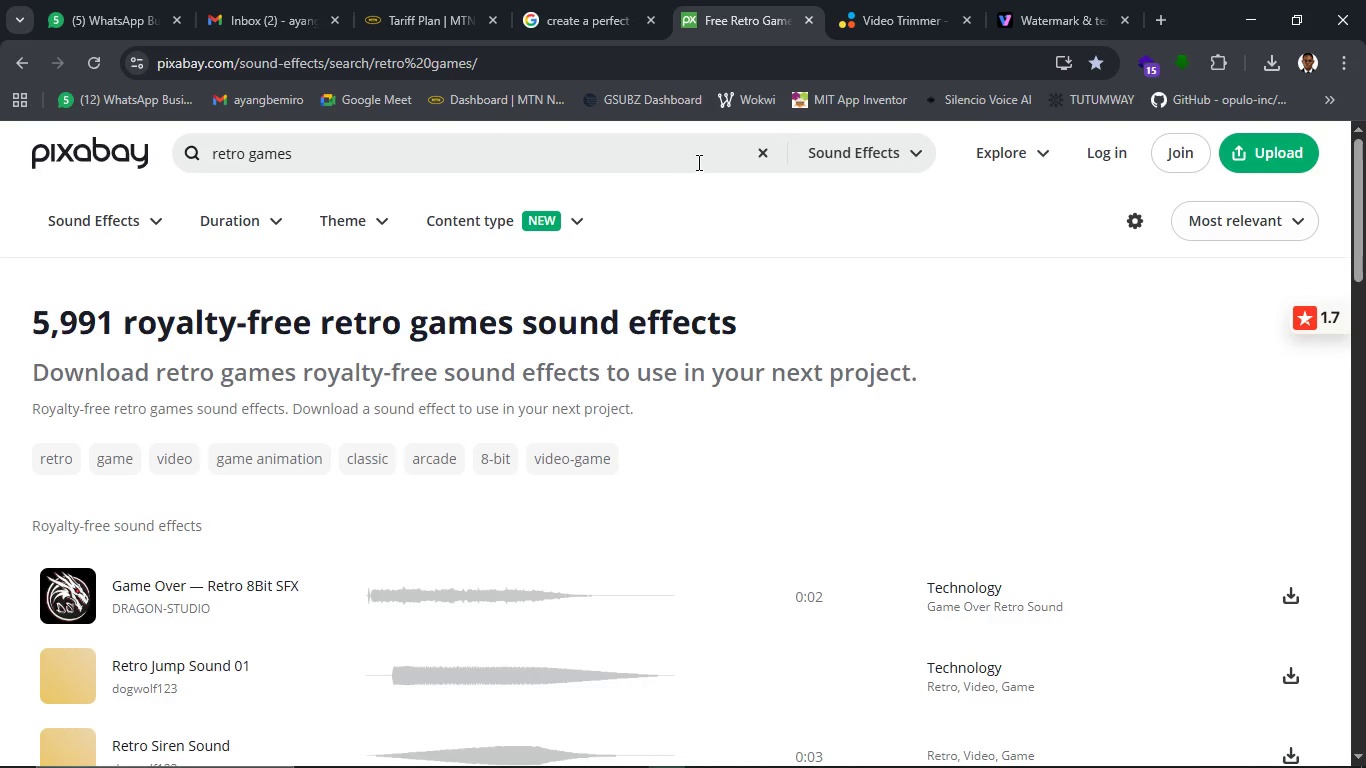 
left_click([760, 162])
 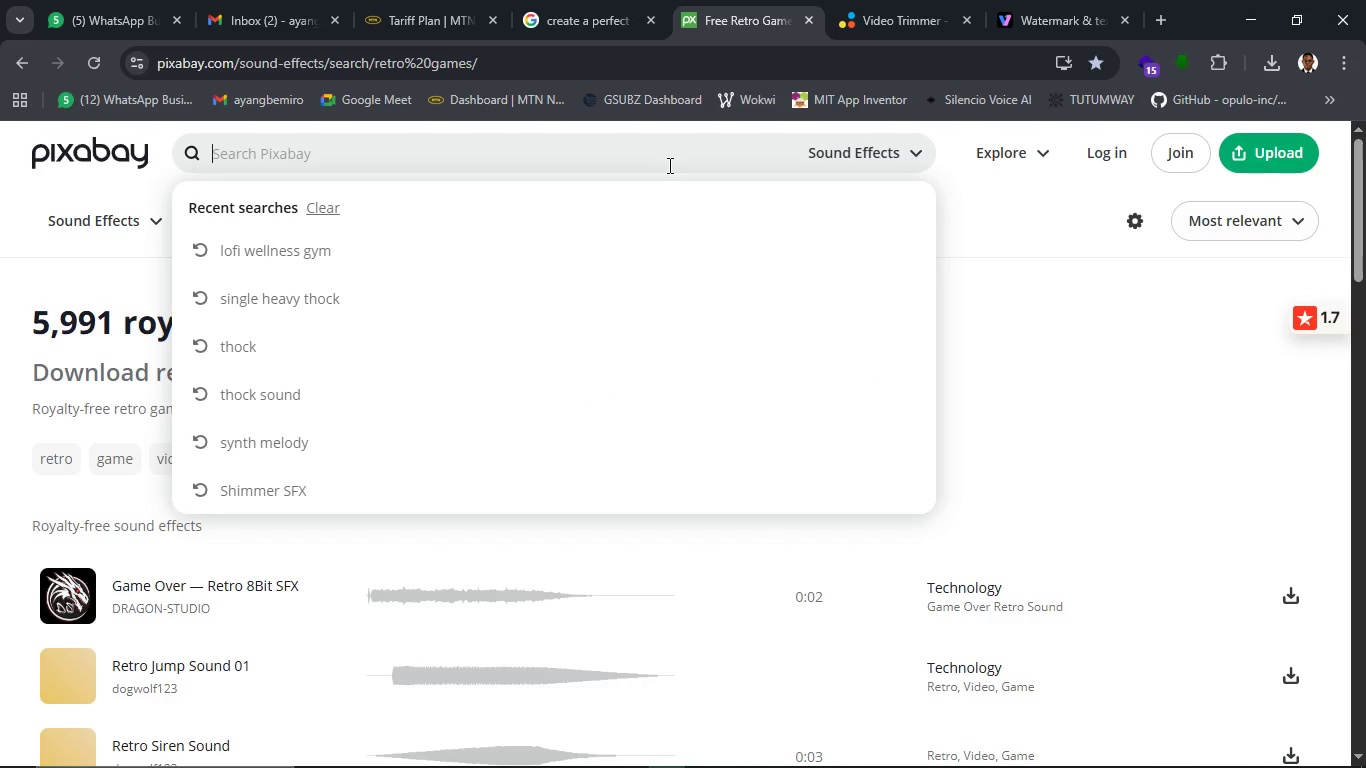 
left_click([668, 165])
 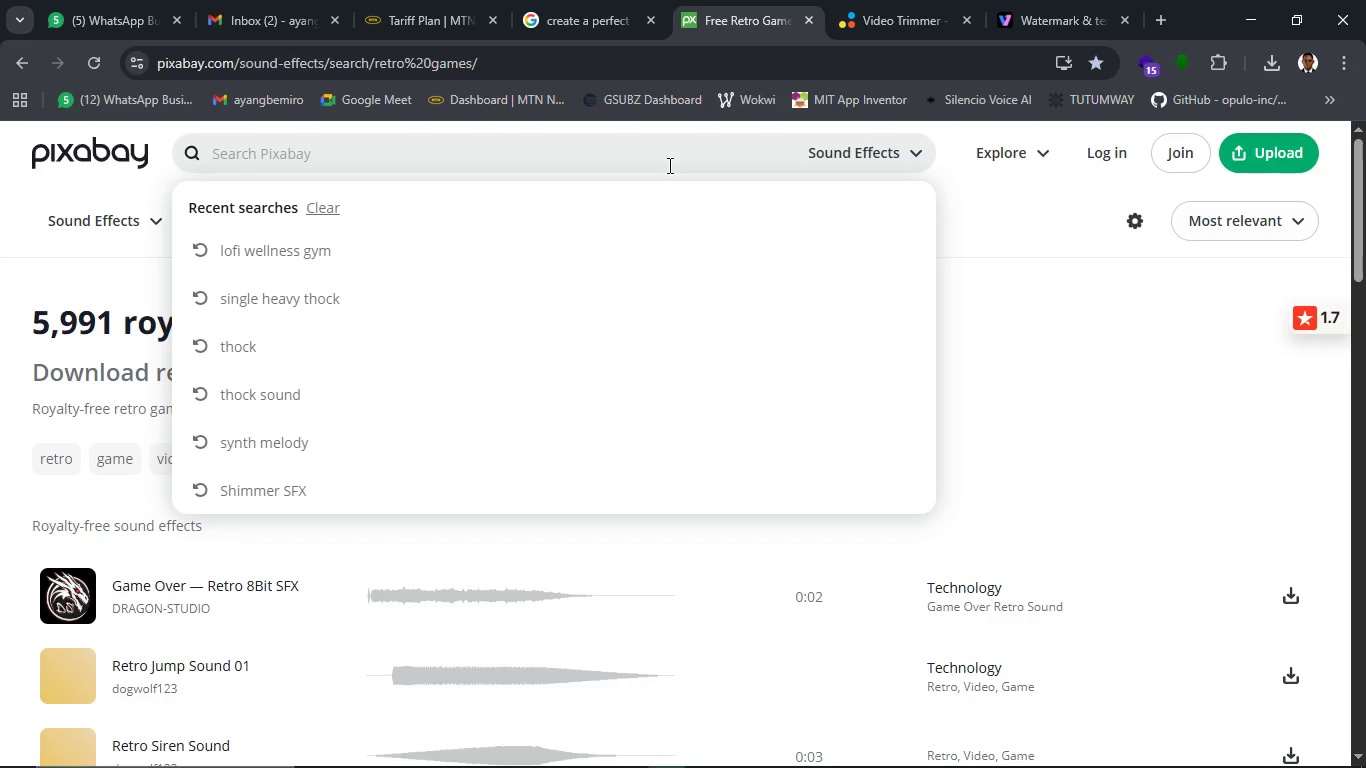 
key(Control+V)
 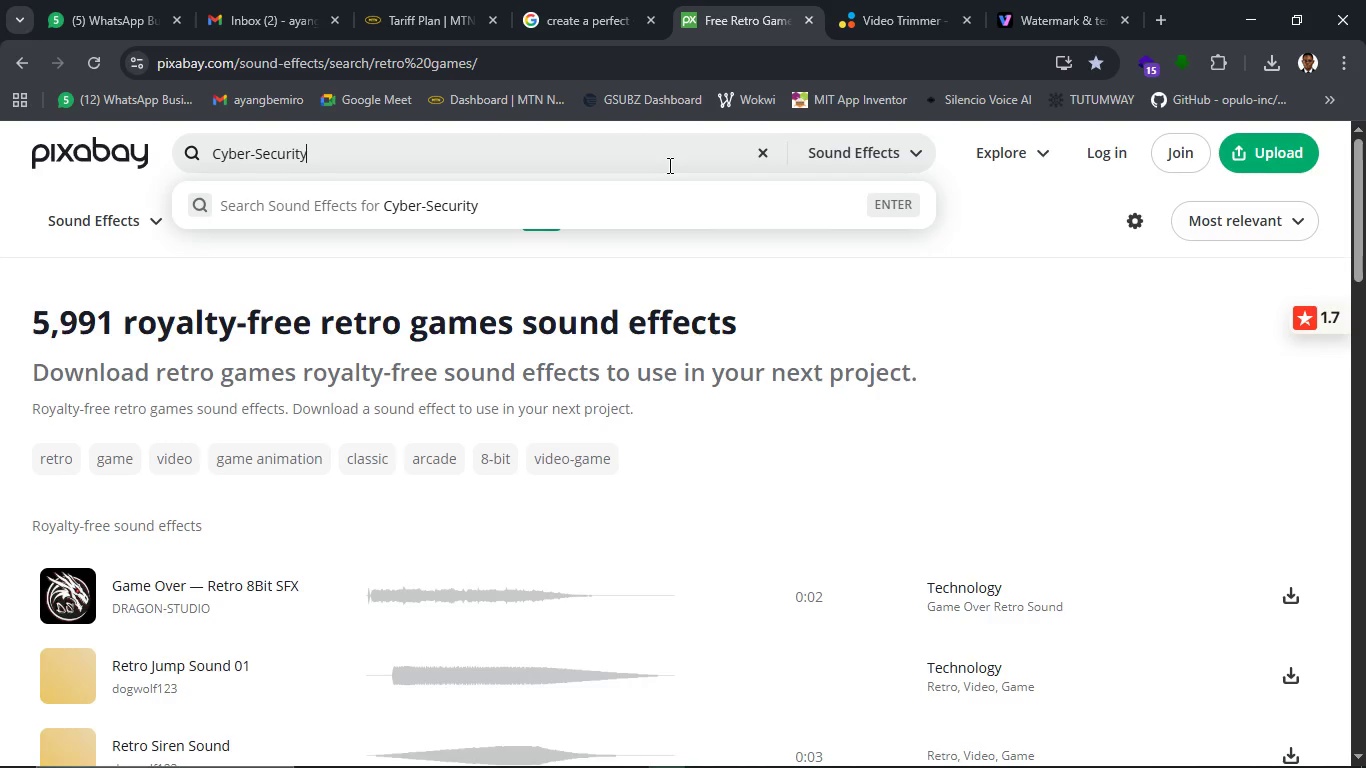 
wait(15.61)
 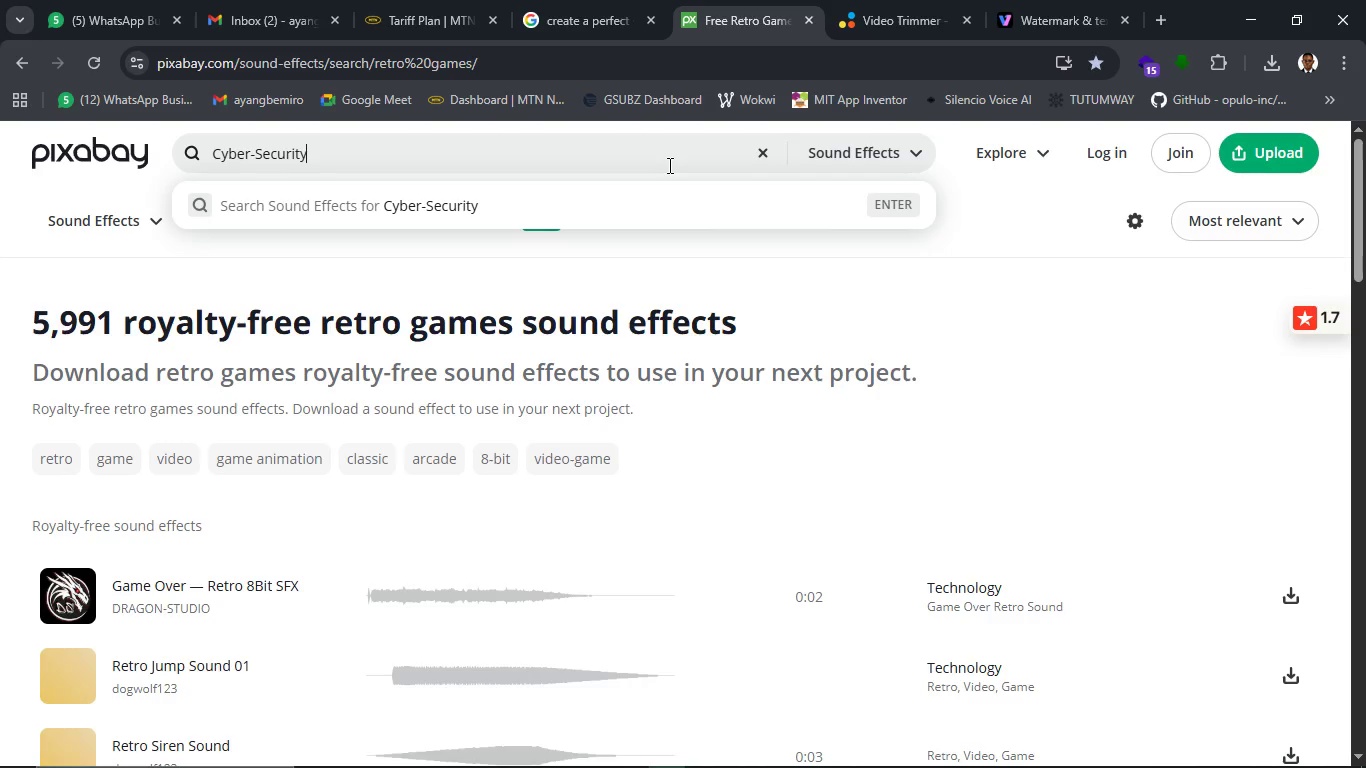 
key(Enter)
 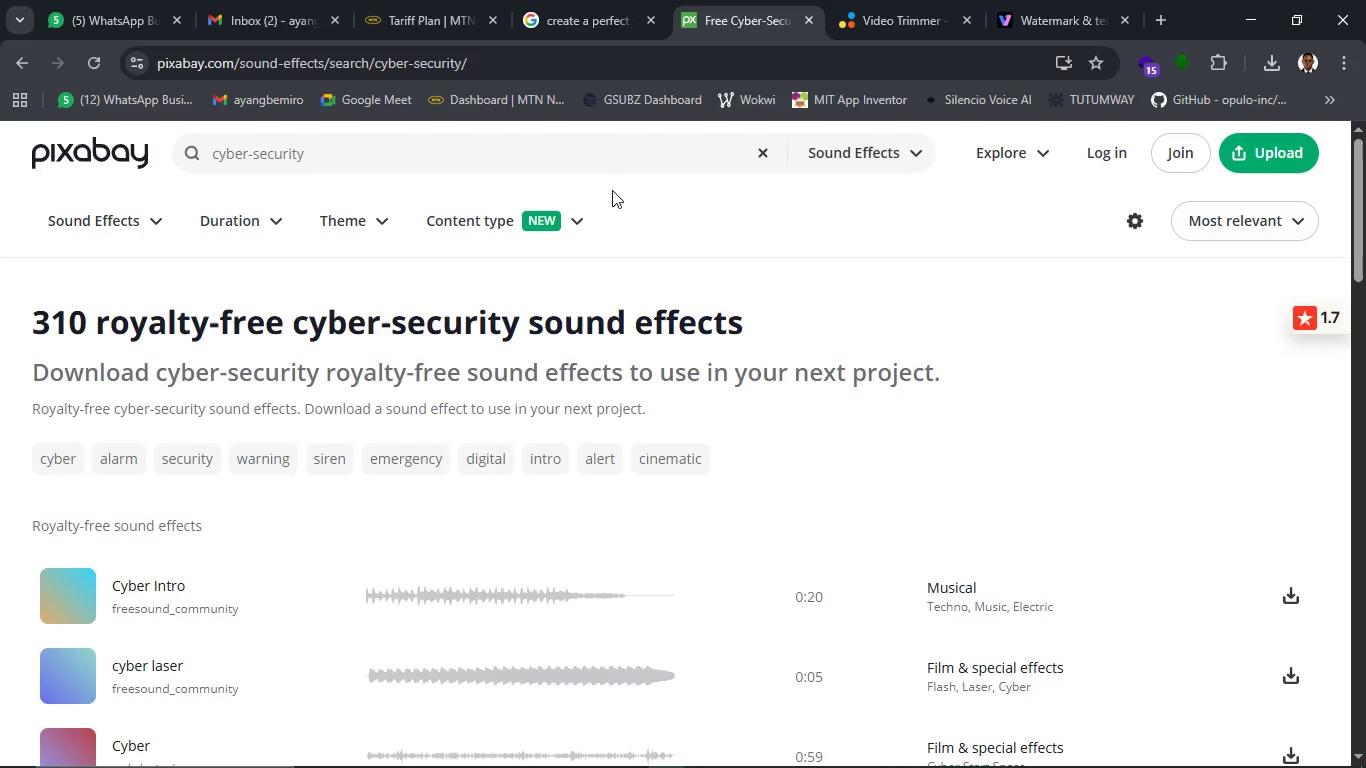 
wait(24.92)
 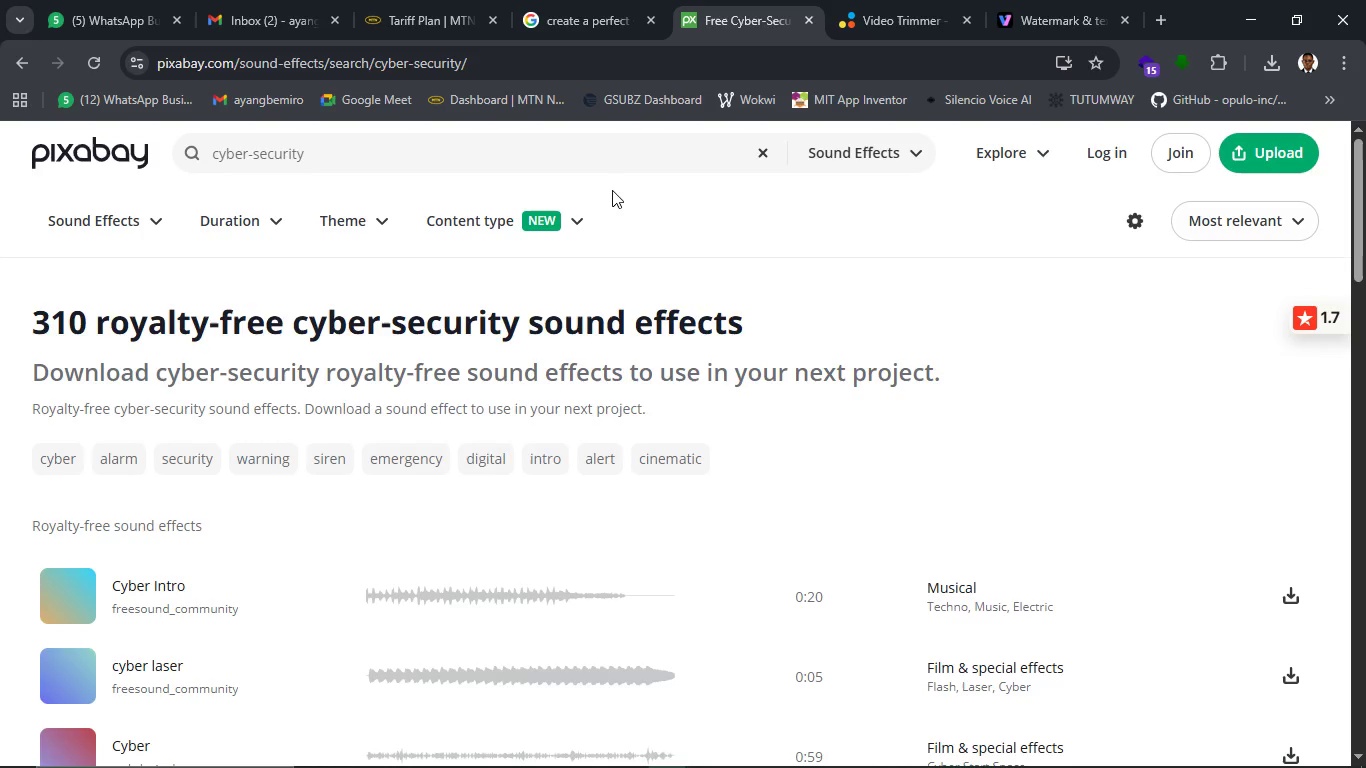 
scroll: coordinate [611, 375], scroll_direction: down, amount: 1.0
 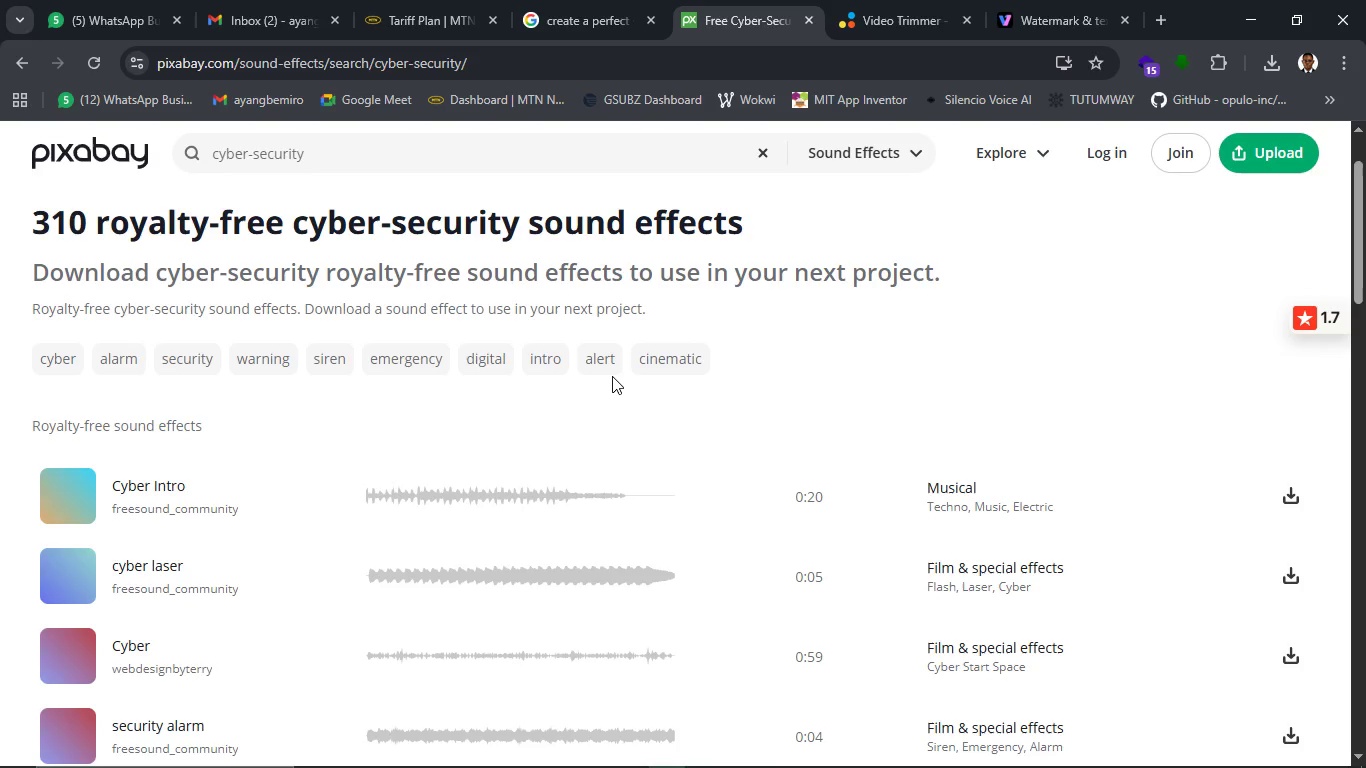 
wait(10.74)
 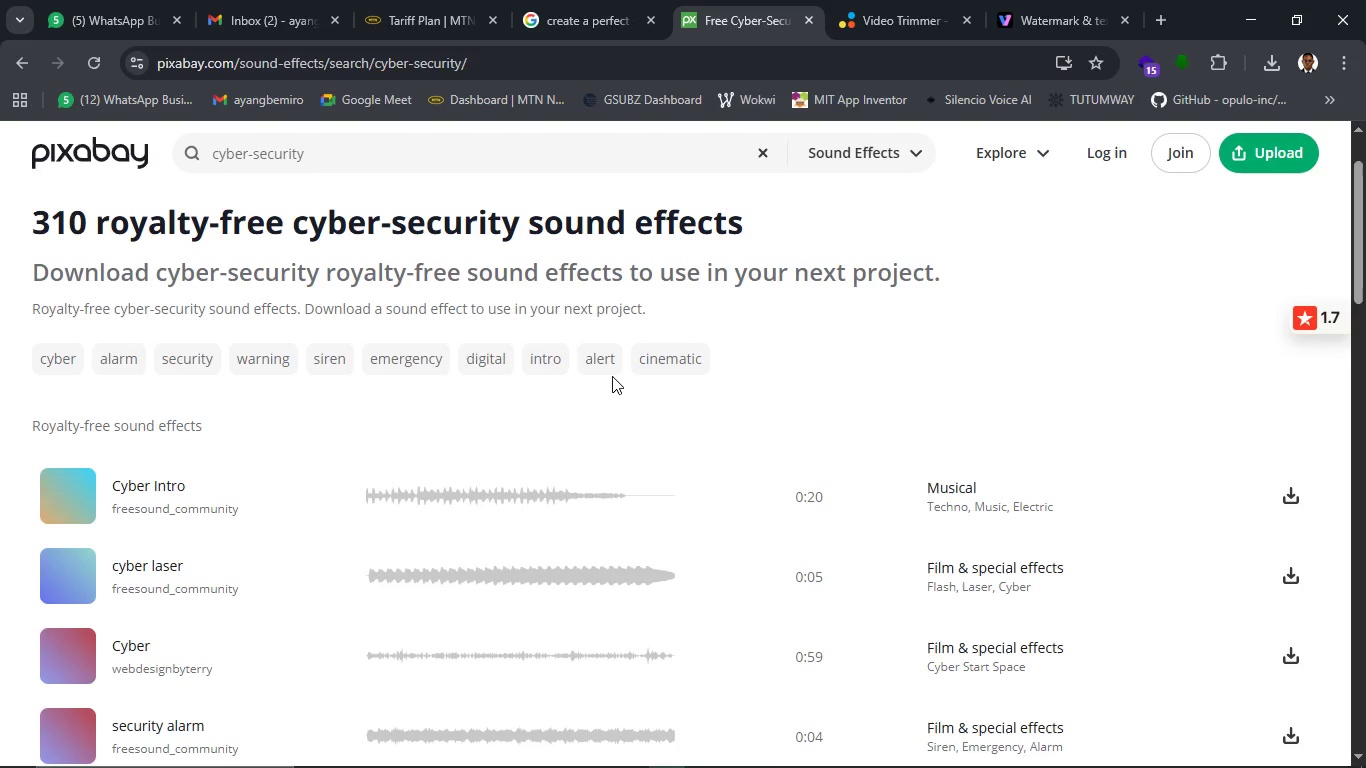 
left_click([81, 492])
 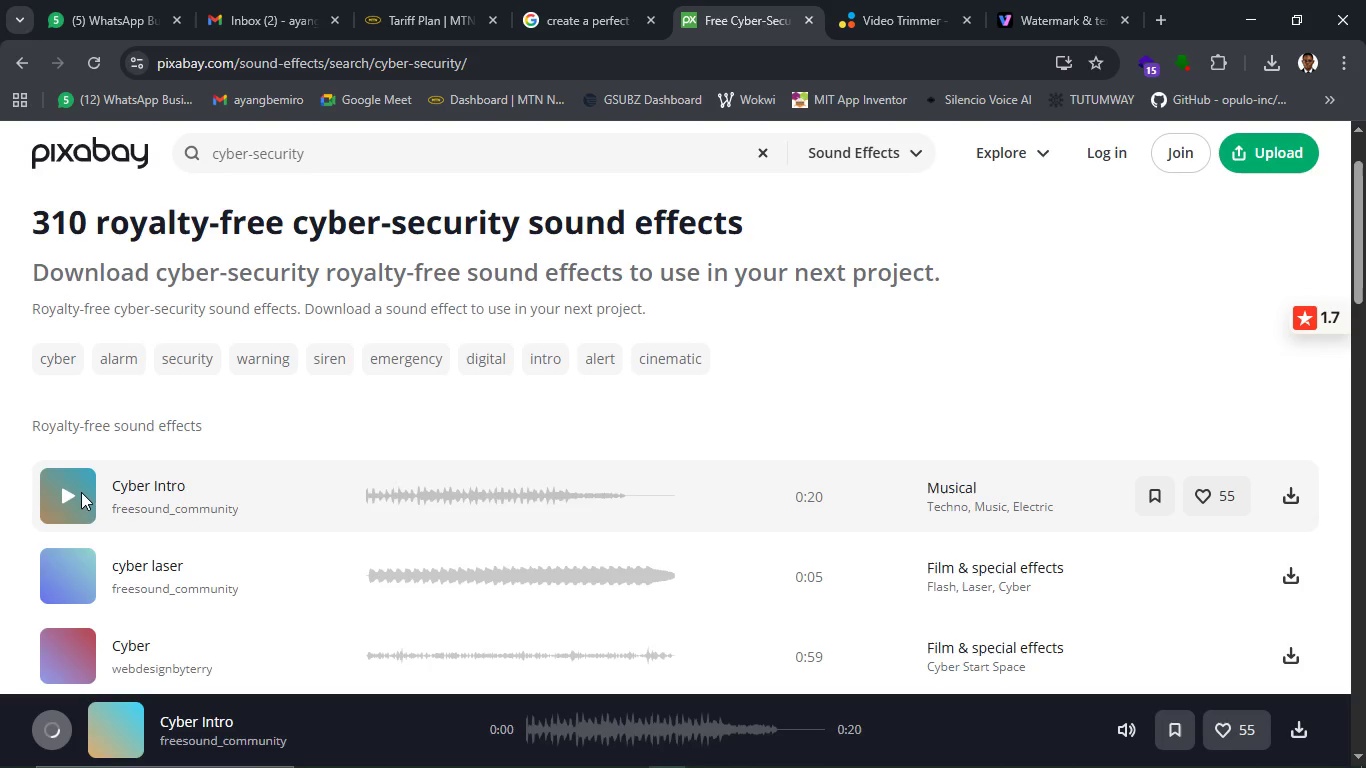 
wait(8.4)
 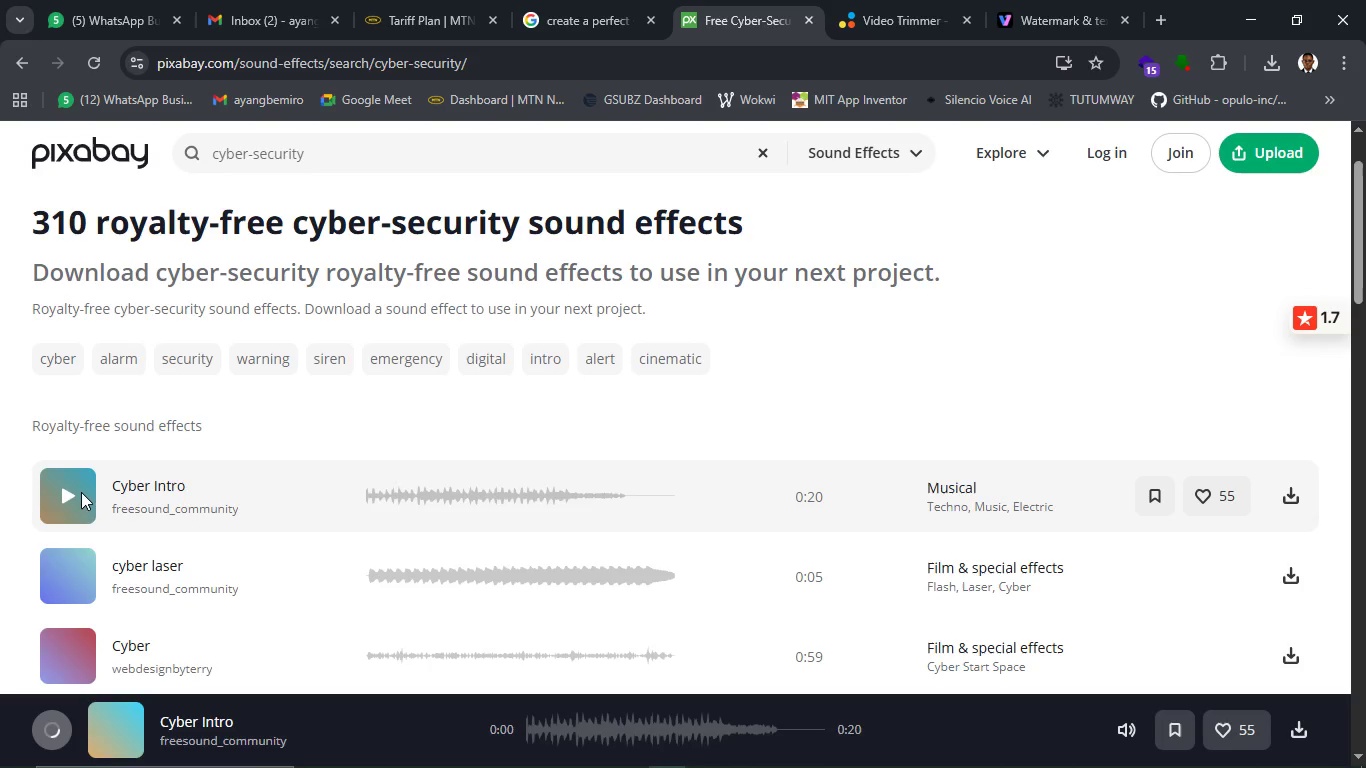 
mouse_move([793, 571])
 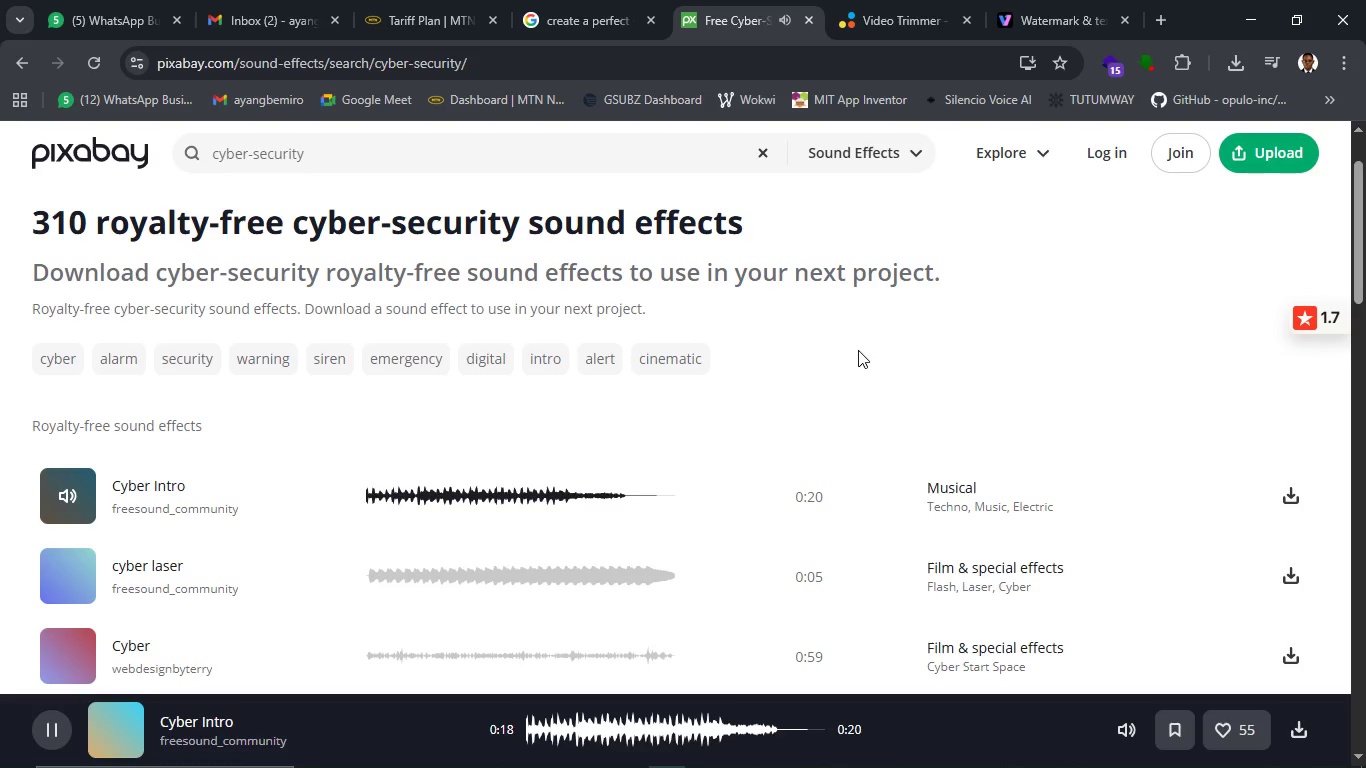 
wait(13.16)
 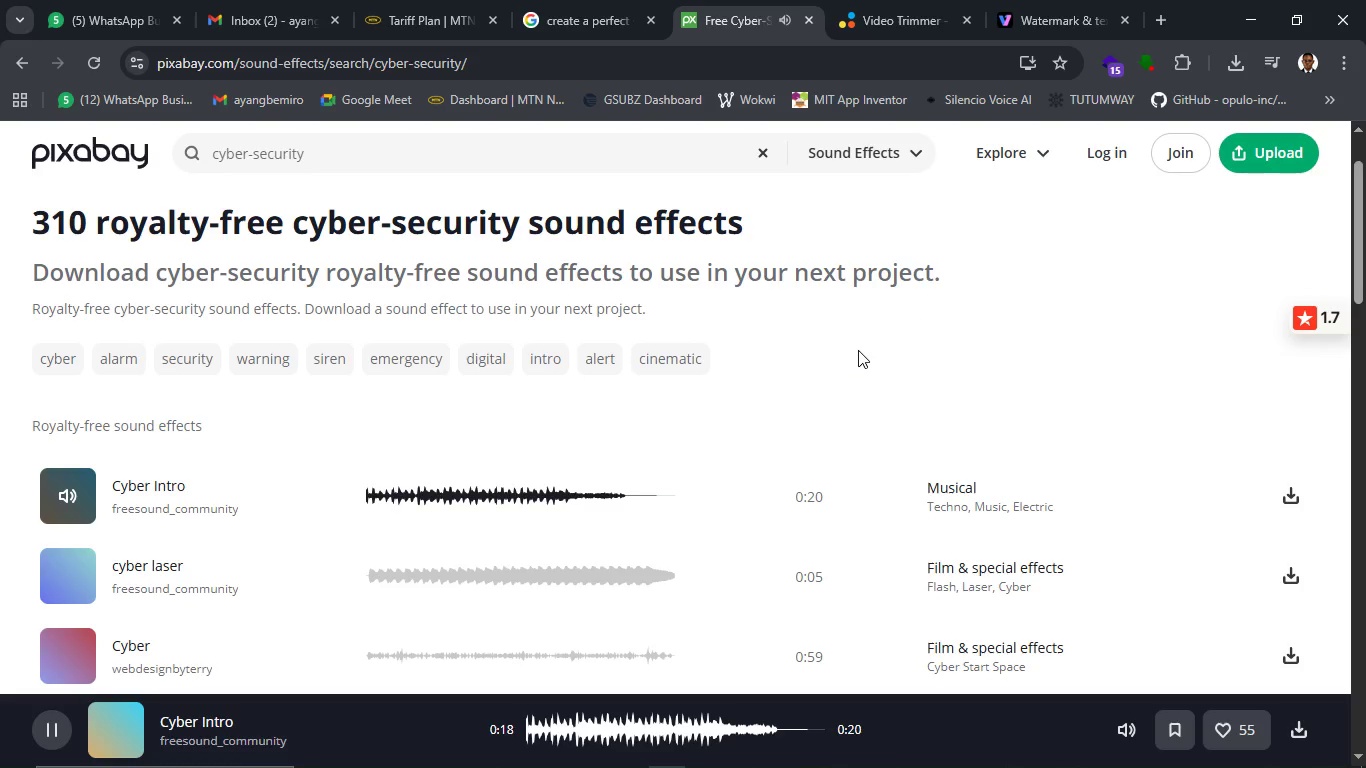 
scroll: coordinate [390, 486], scroll_direction: down, amount: 2.0
 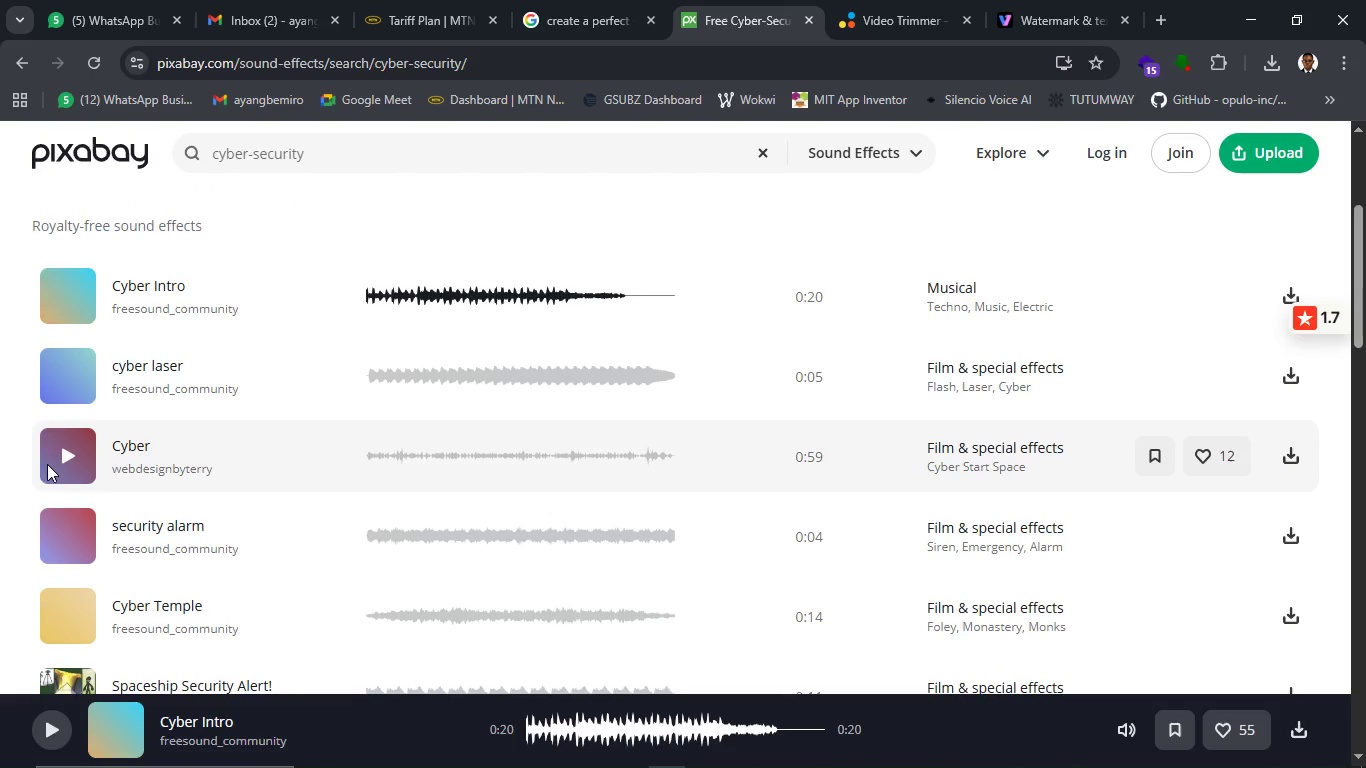 
left_click([61, 455])
 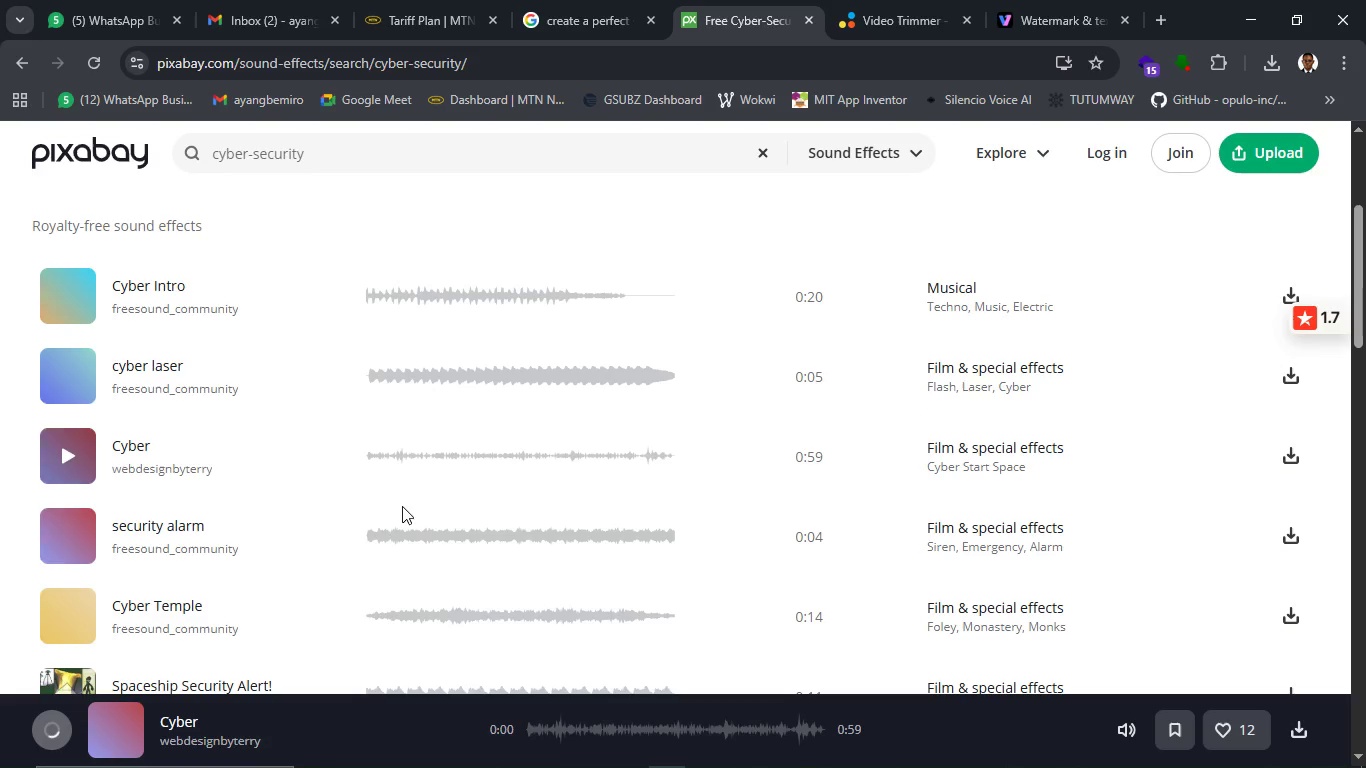 
wait(7.27)
 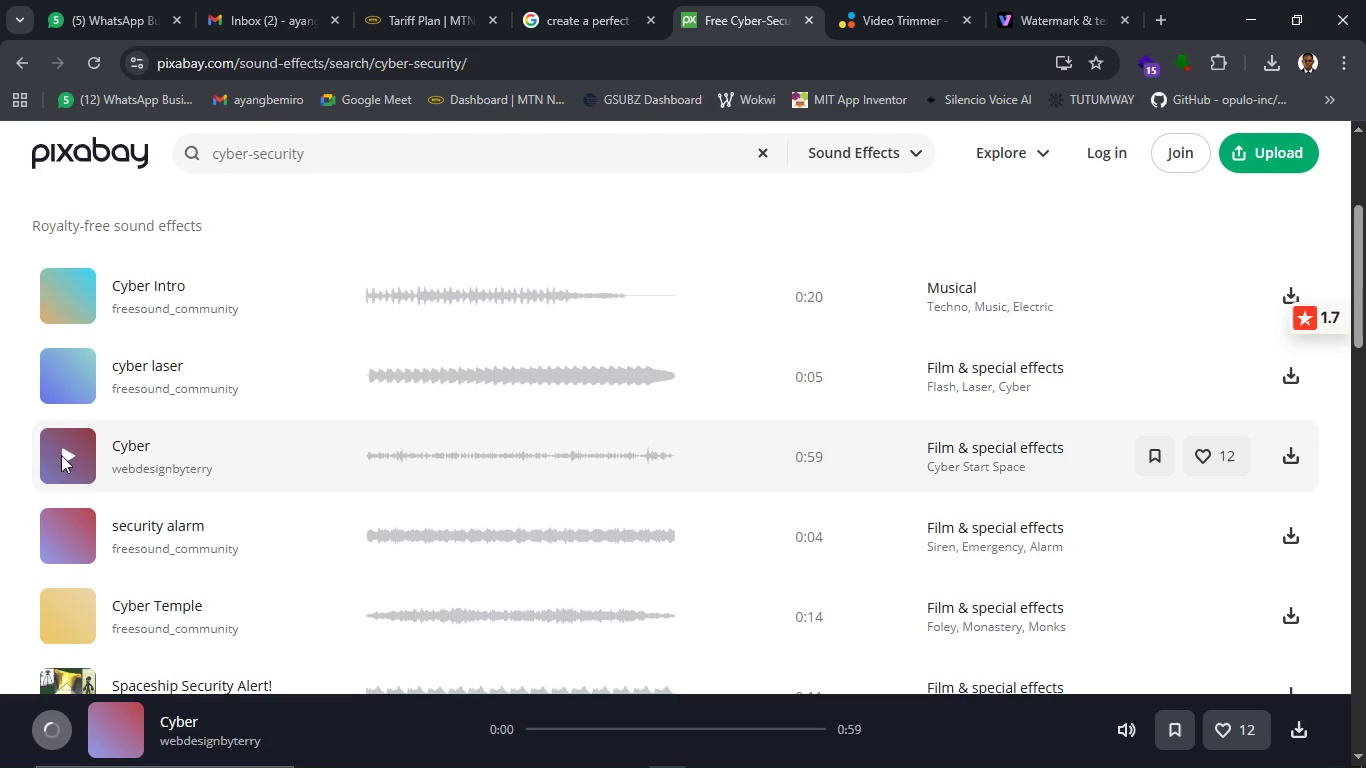 
left_click([534, 758])
 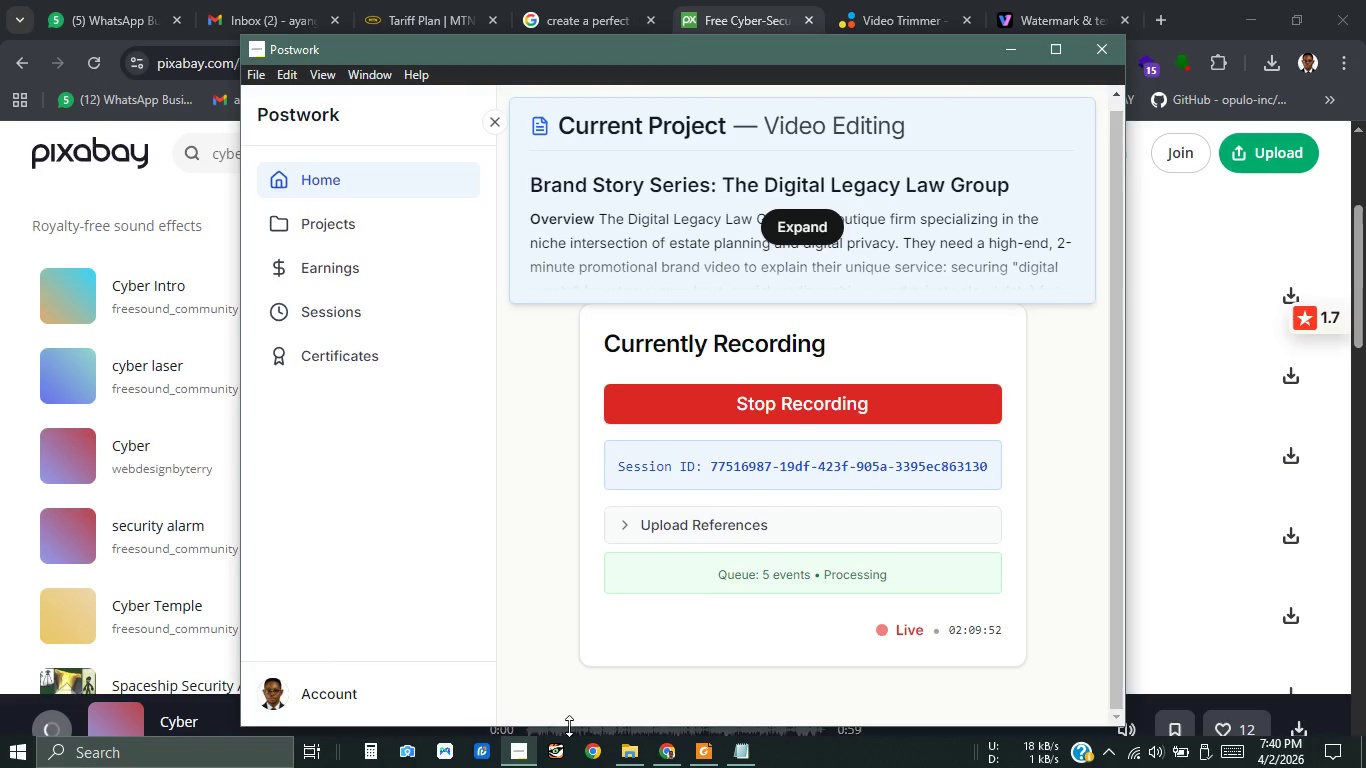 
left_click([570, 716])